 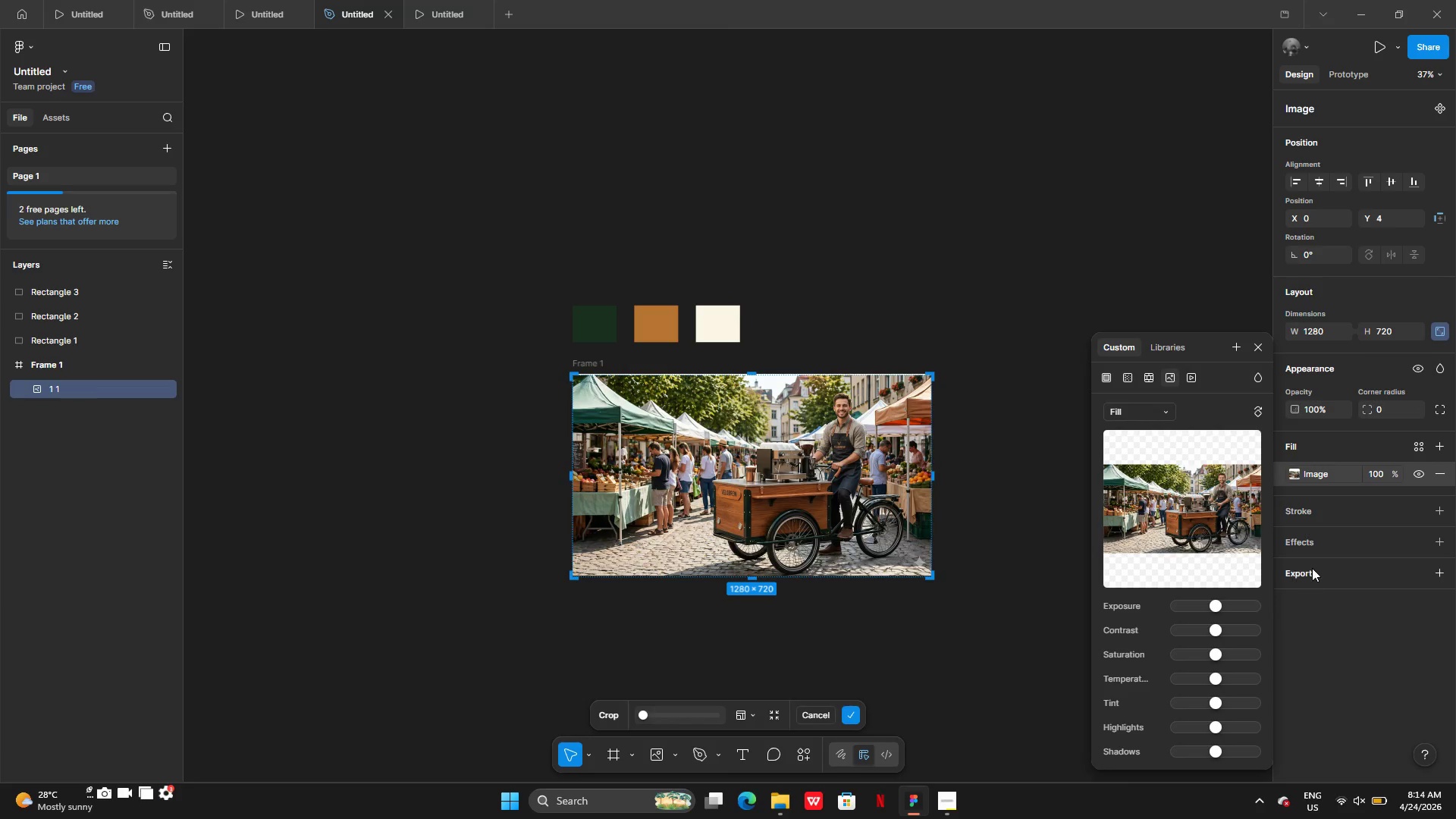 
left_click([1318, 541])
 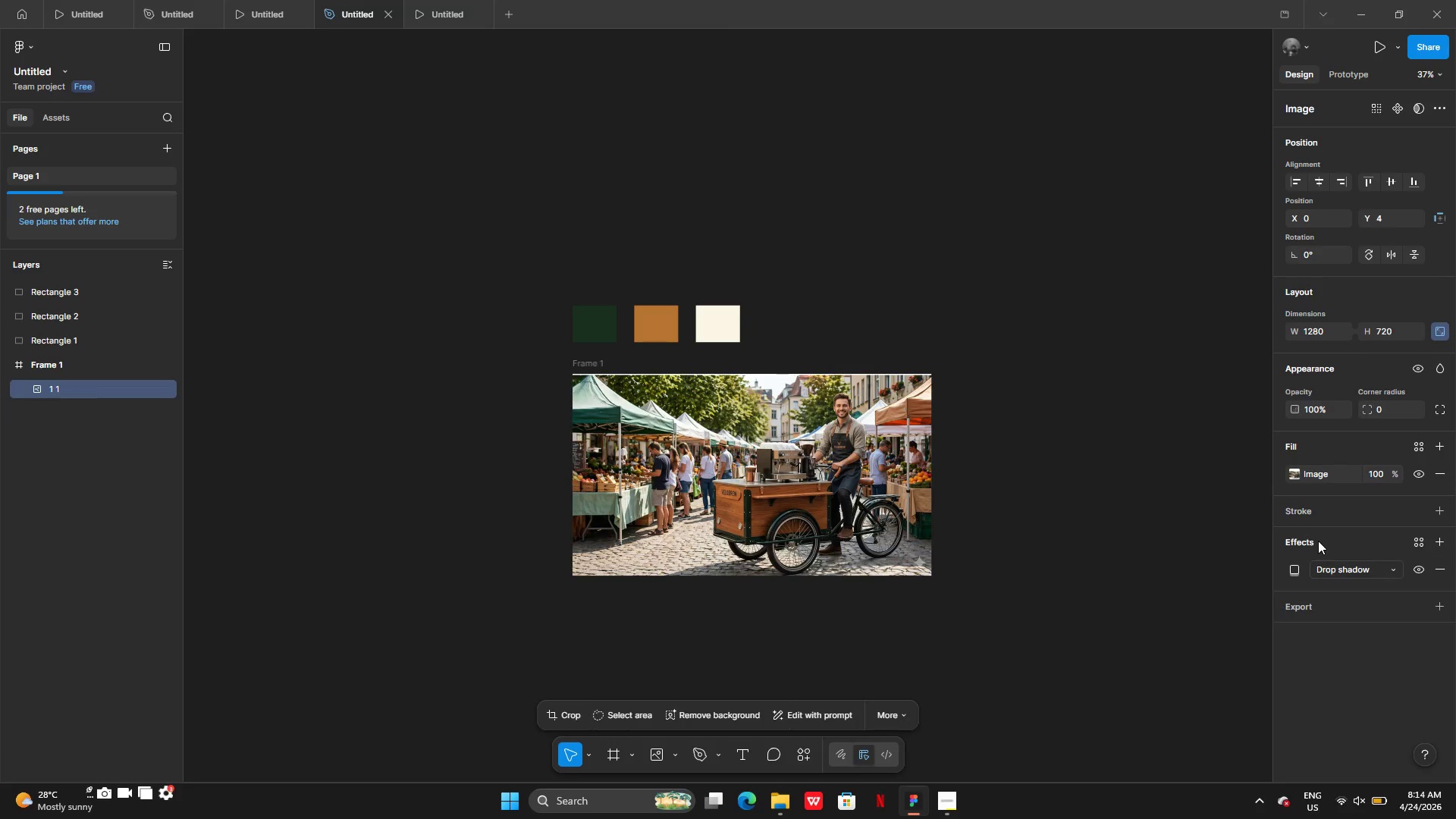 
double_click([1318, 541])
 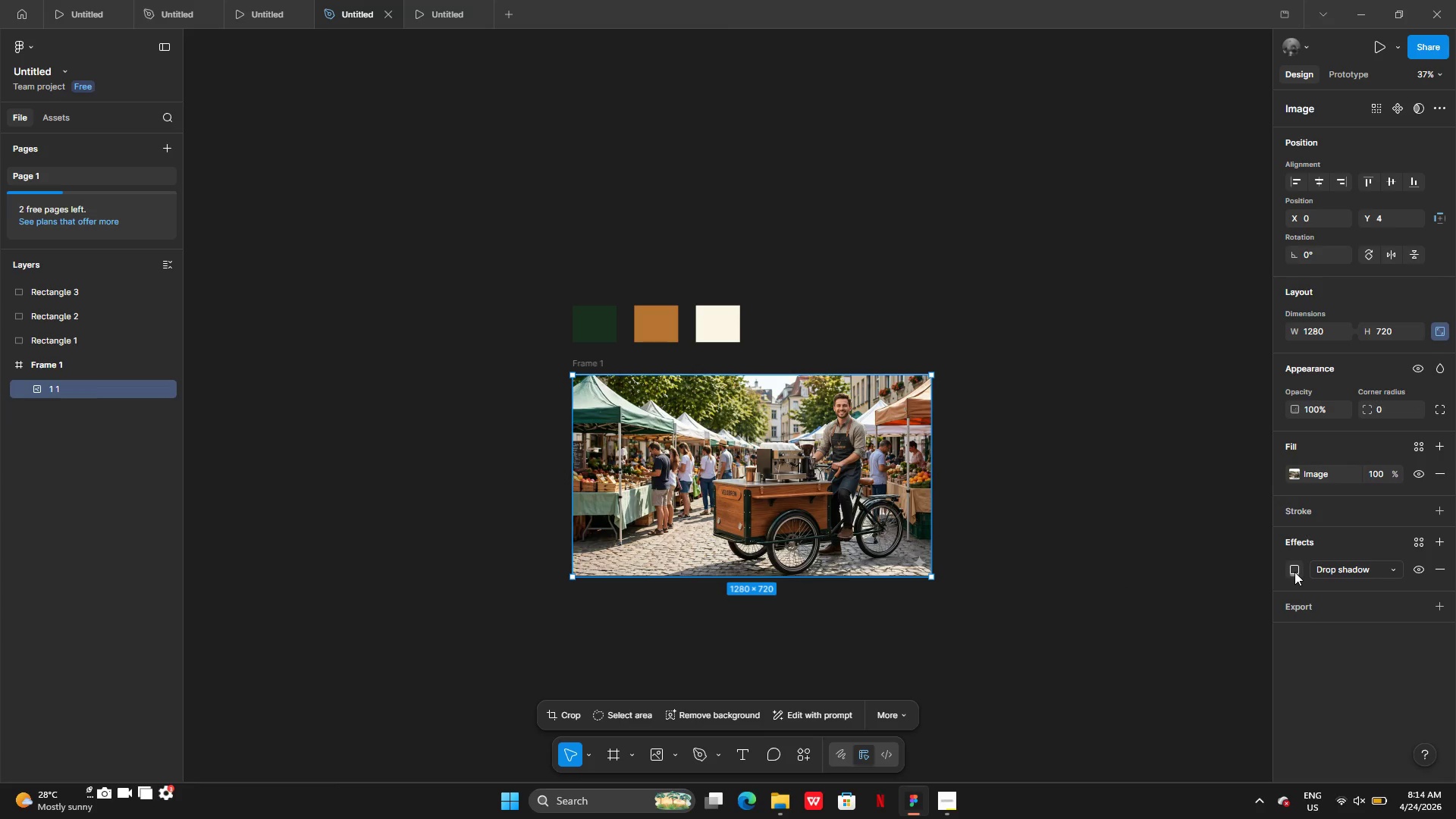 
left_click([1294, 572])
 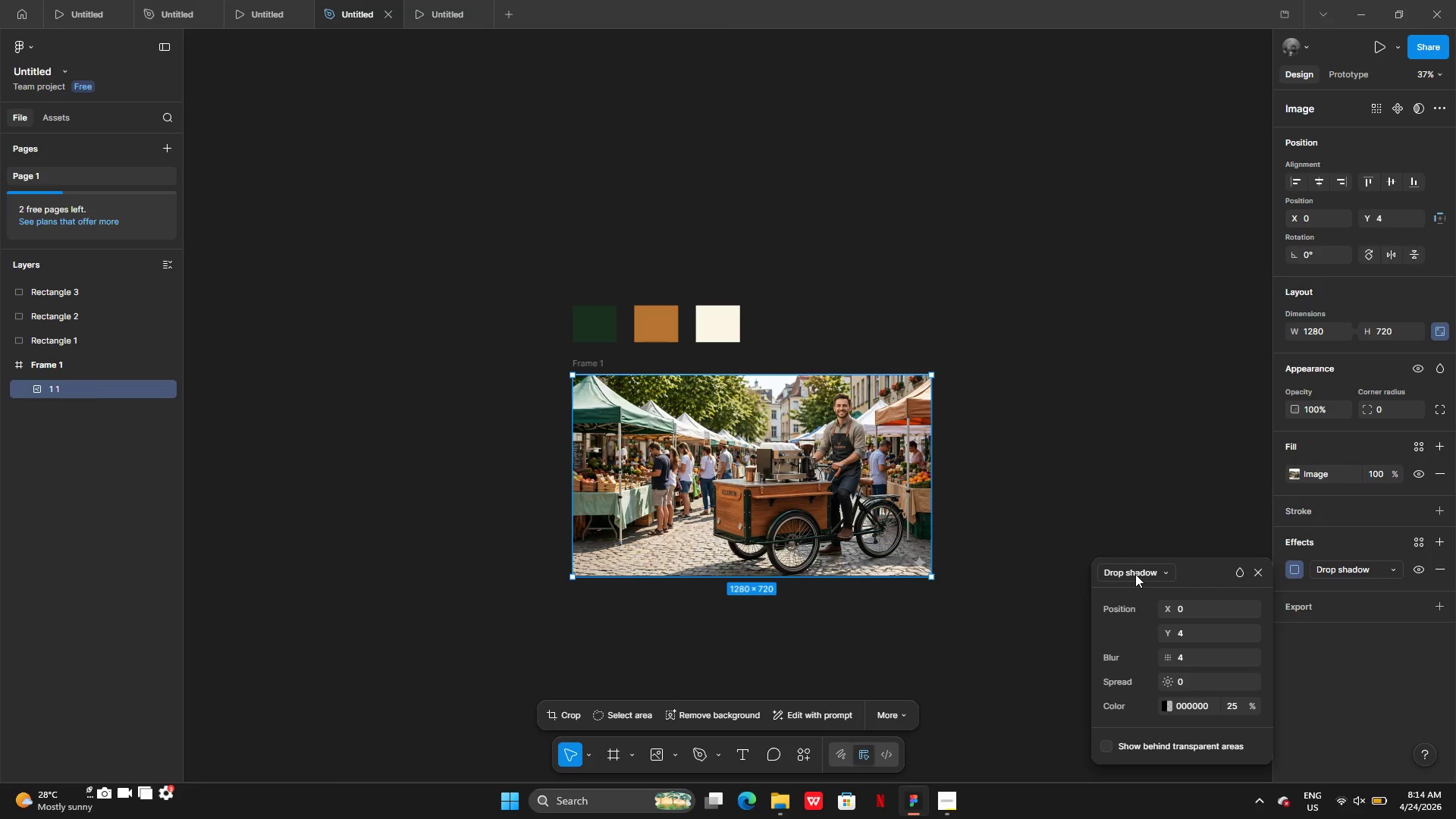 
left_click([1135, 573])
 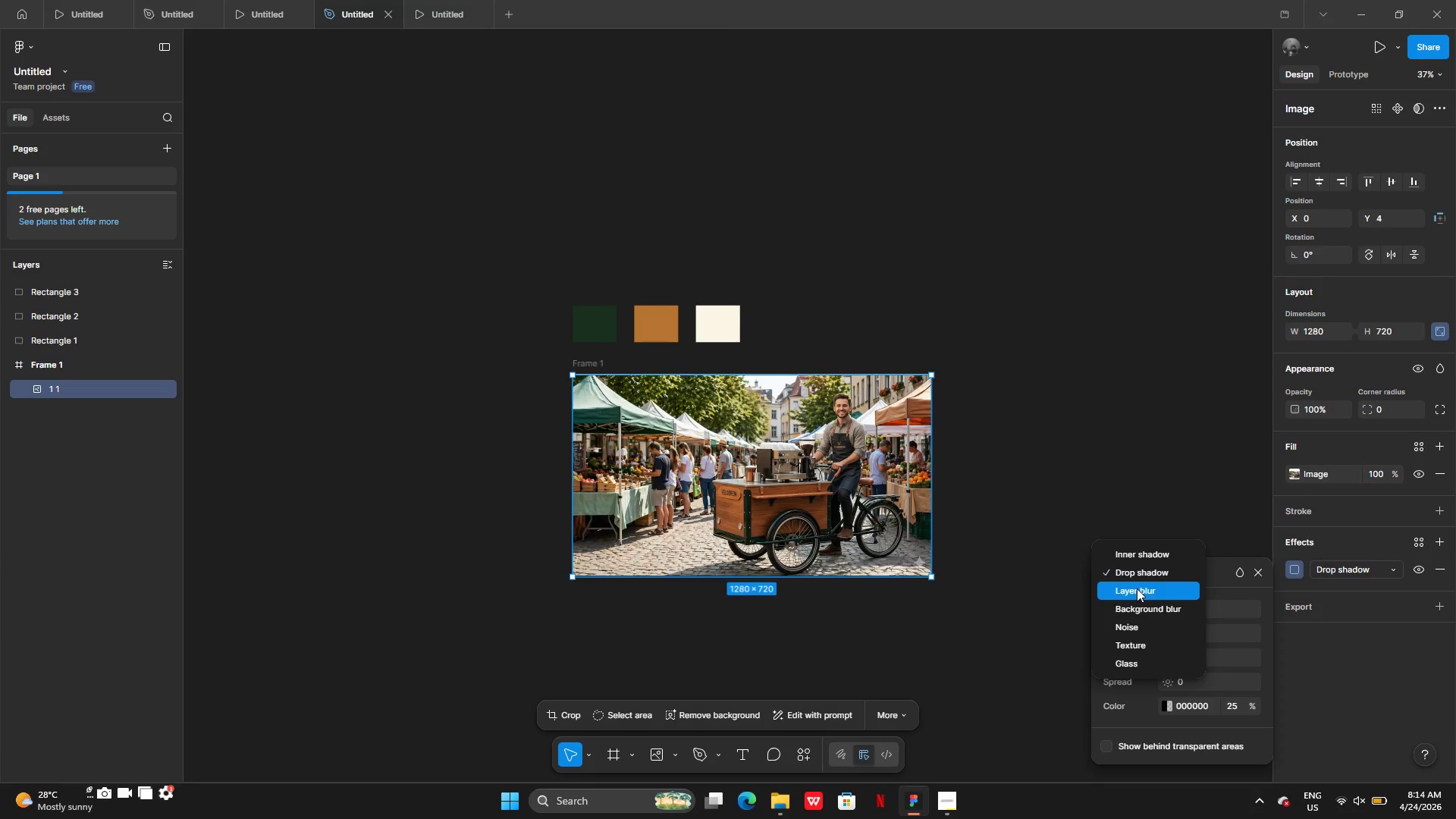 
left_click([1137, 589])
 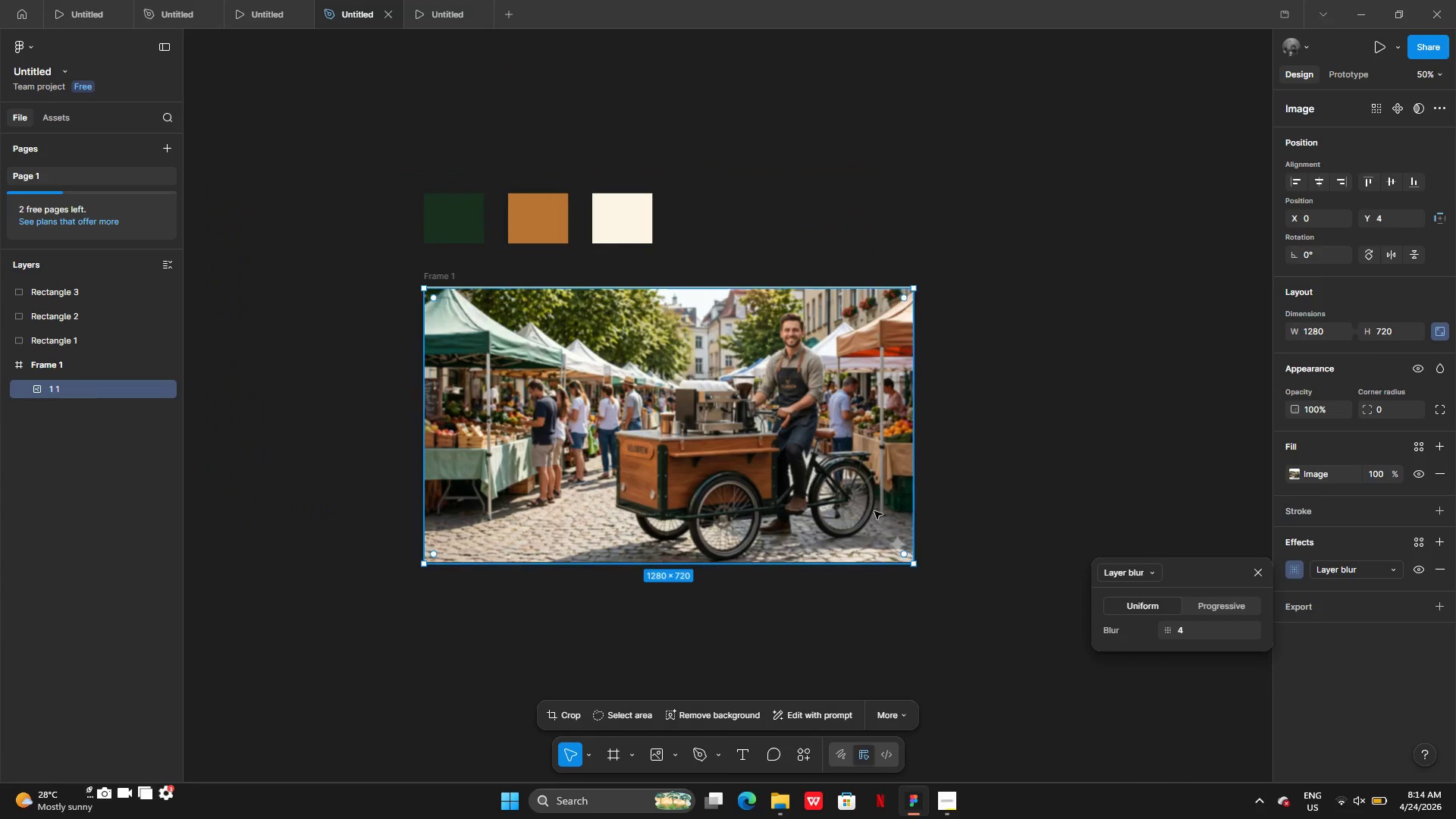 
wait(9.19)
 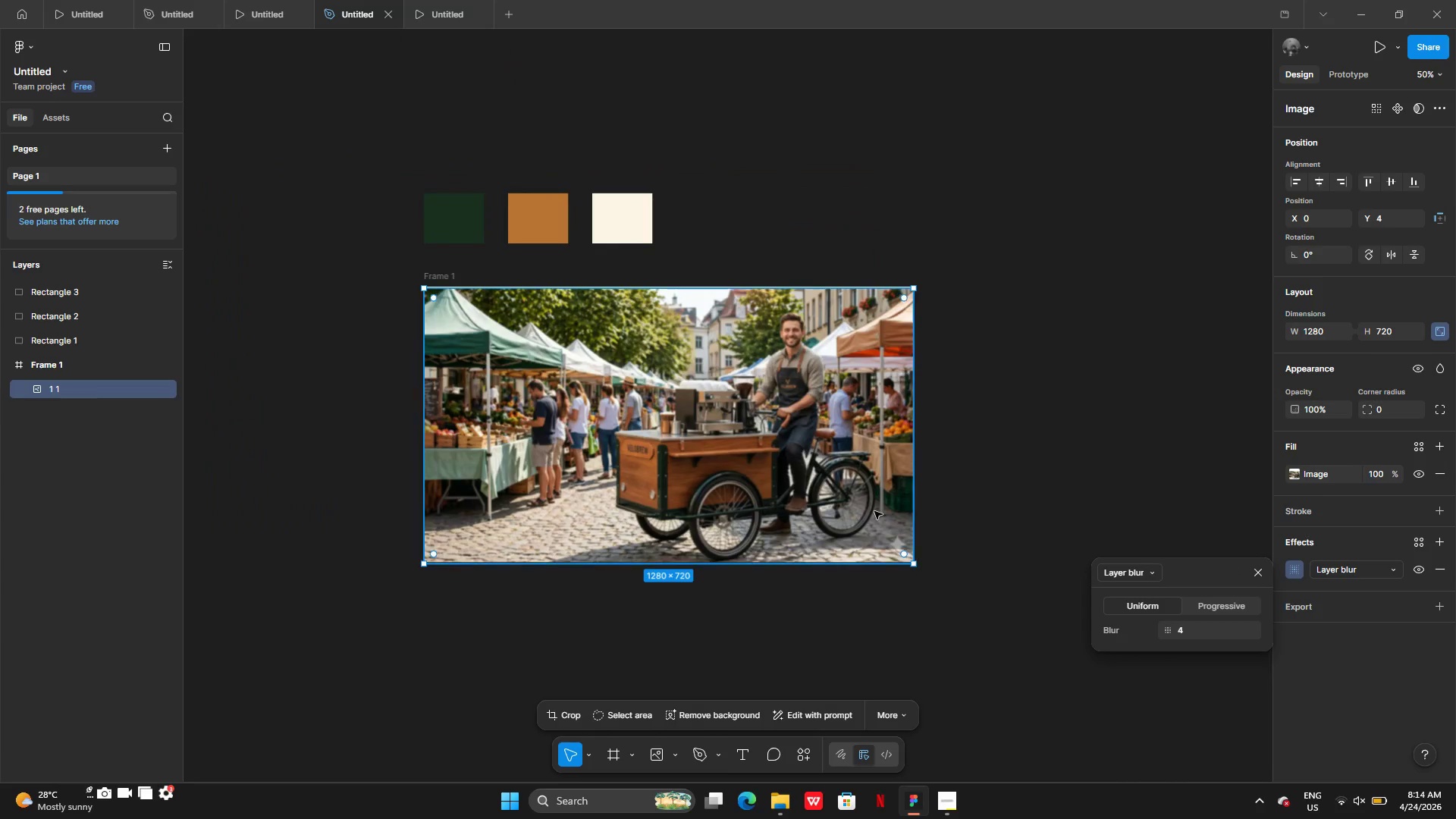 
left_click([1198, 631])
 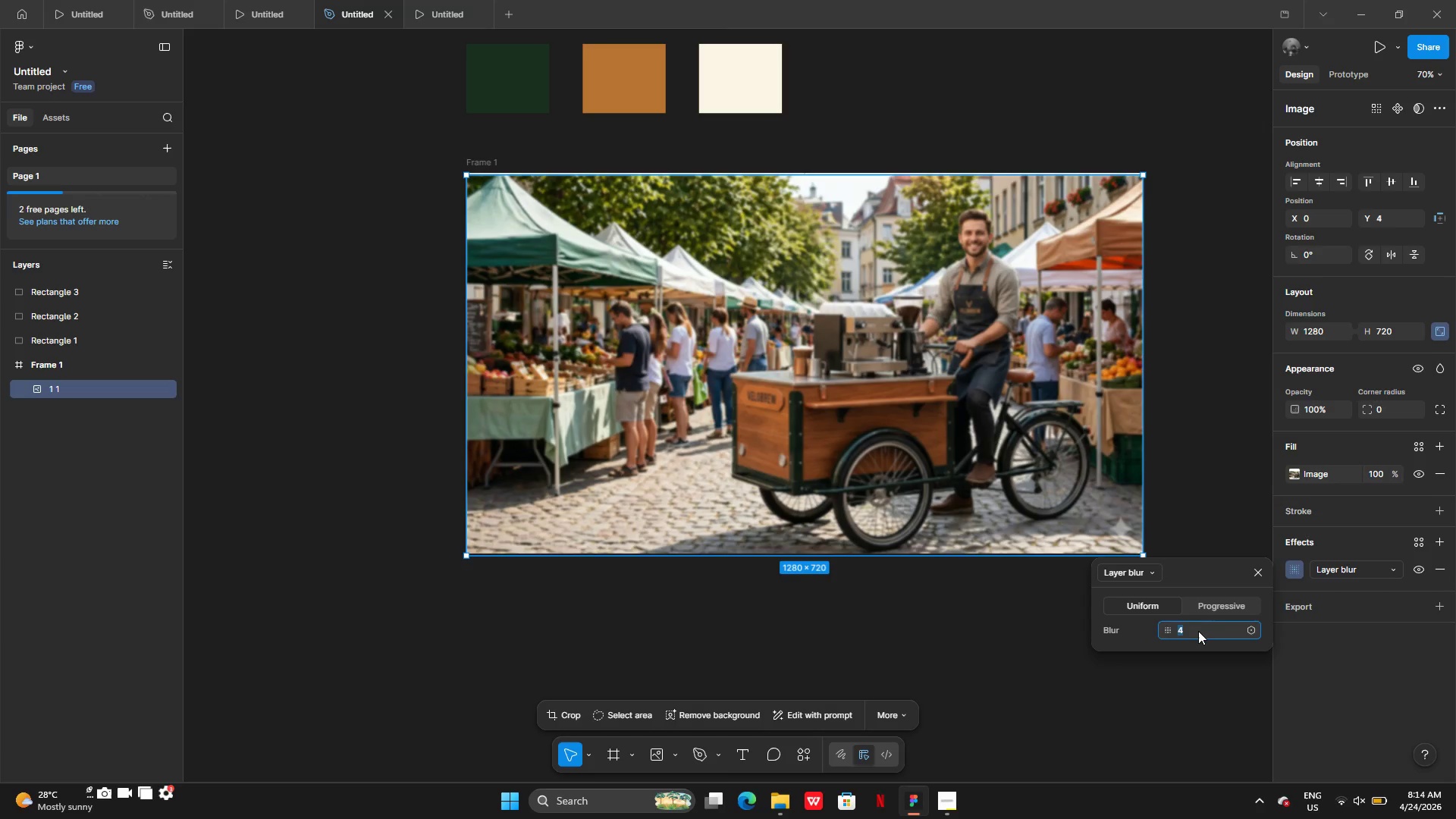 
type(10)
 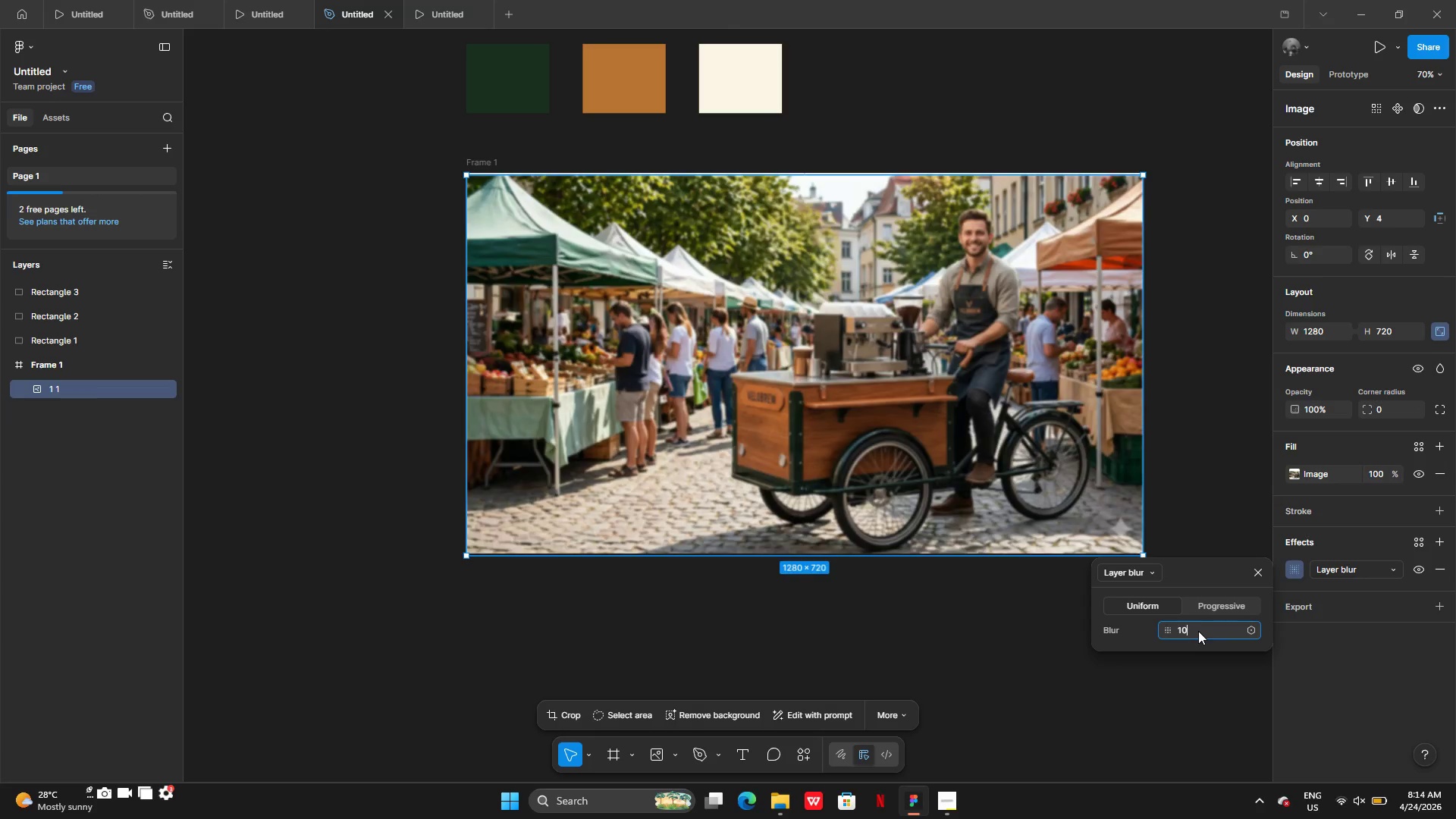 
key(Enter)
 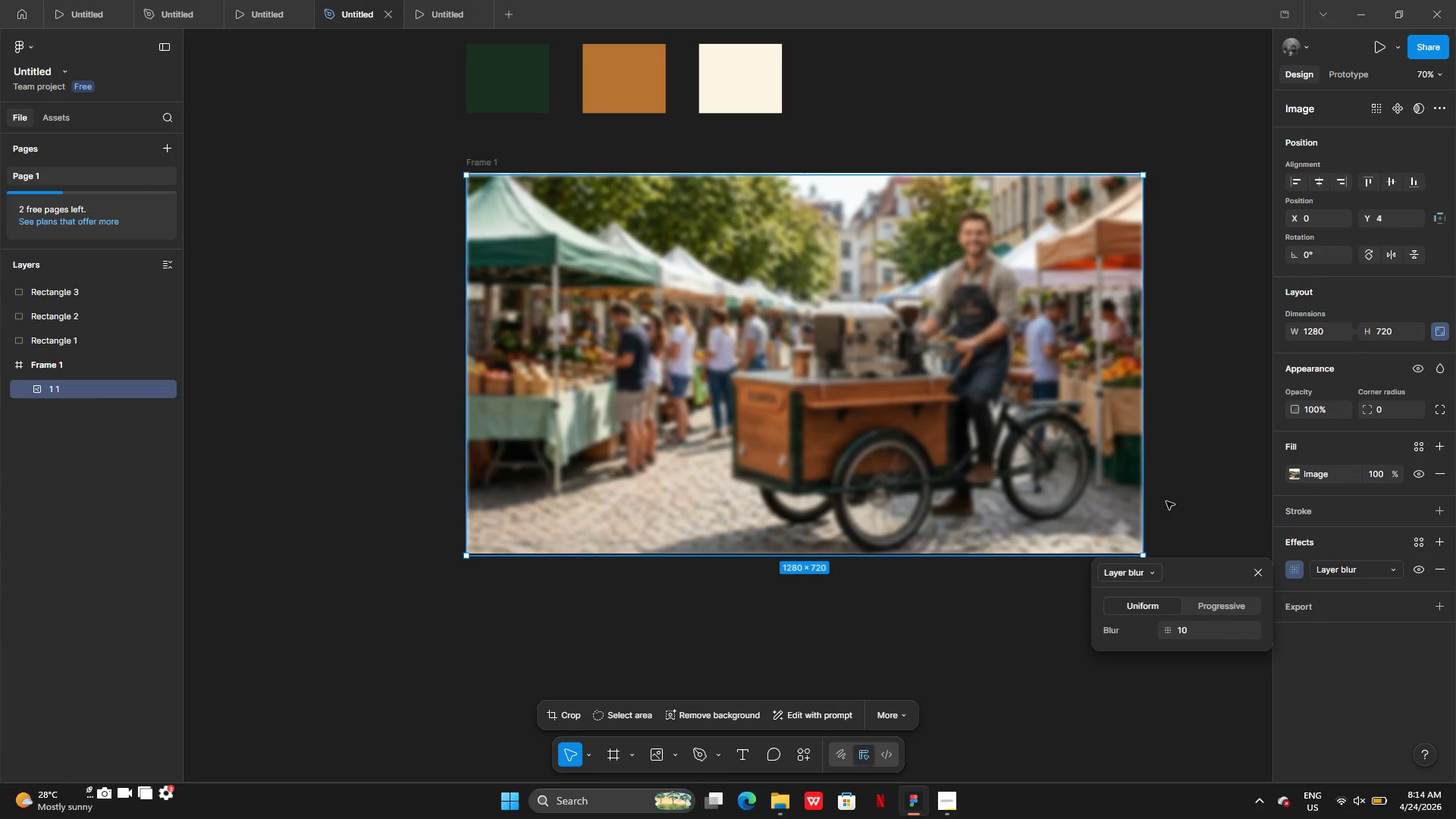 
left_click([1203, 627])
 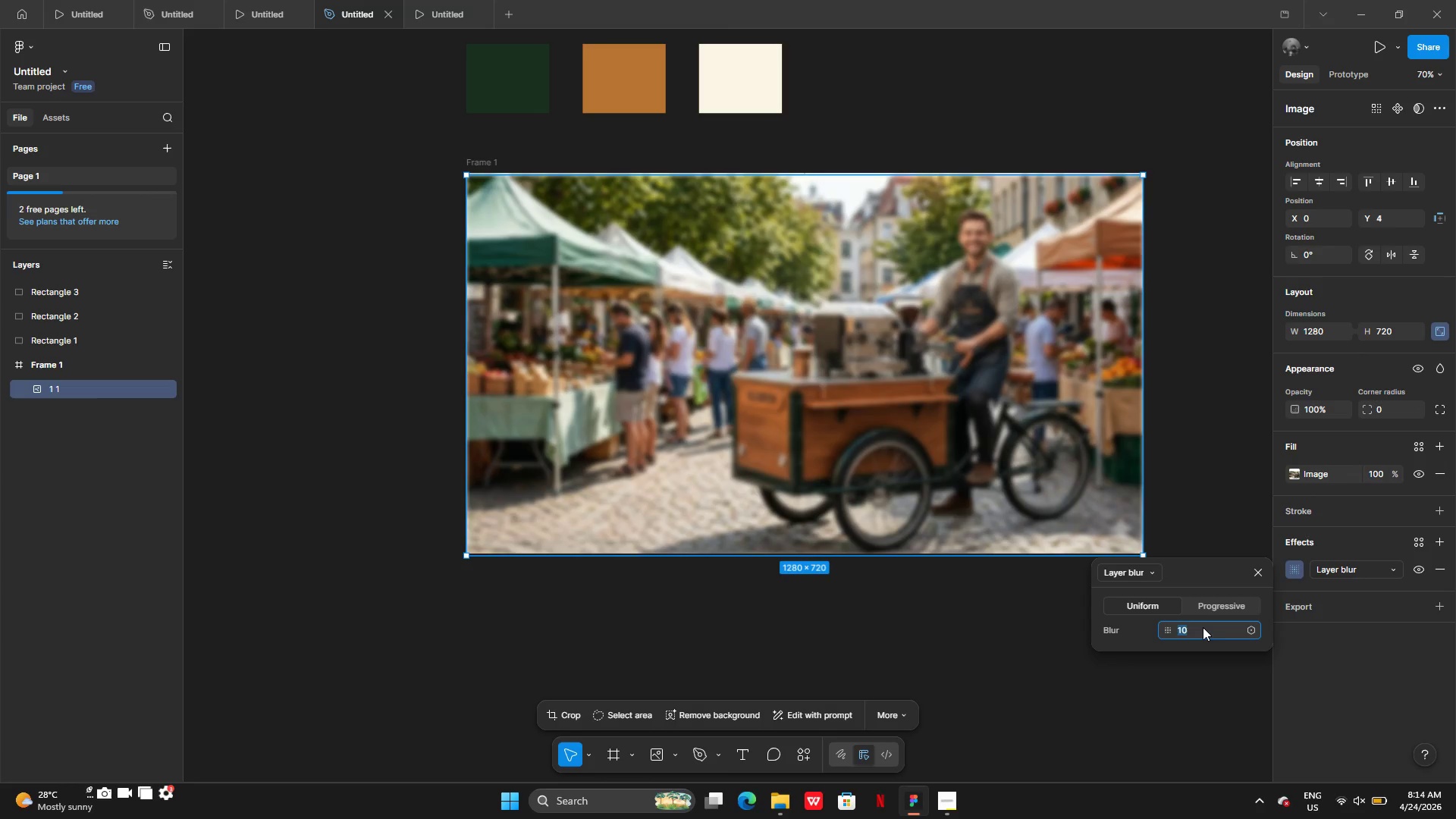 
key(6)
 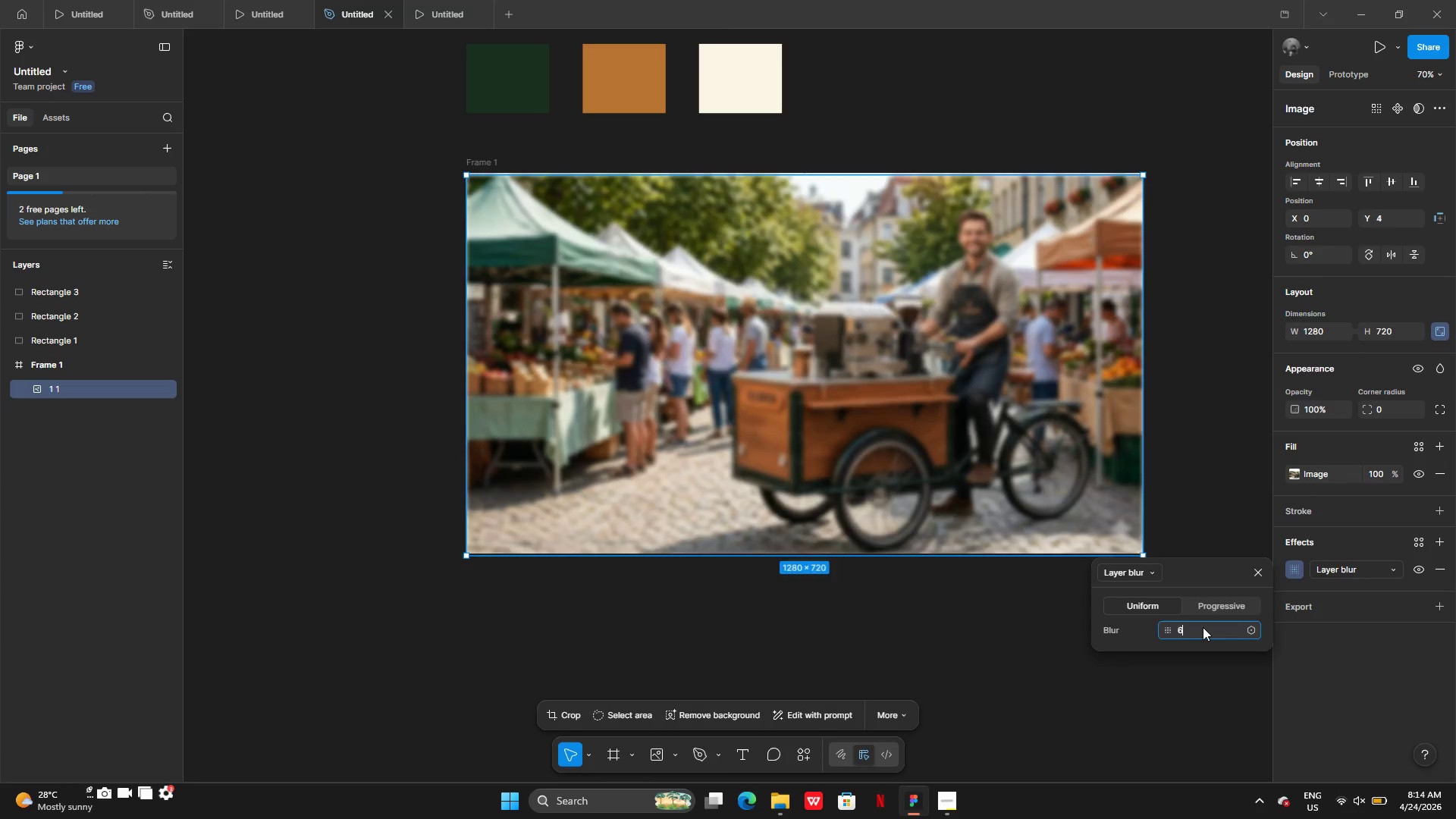 
key(Enter)
 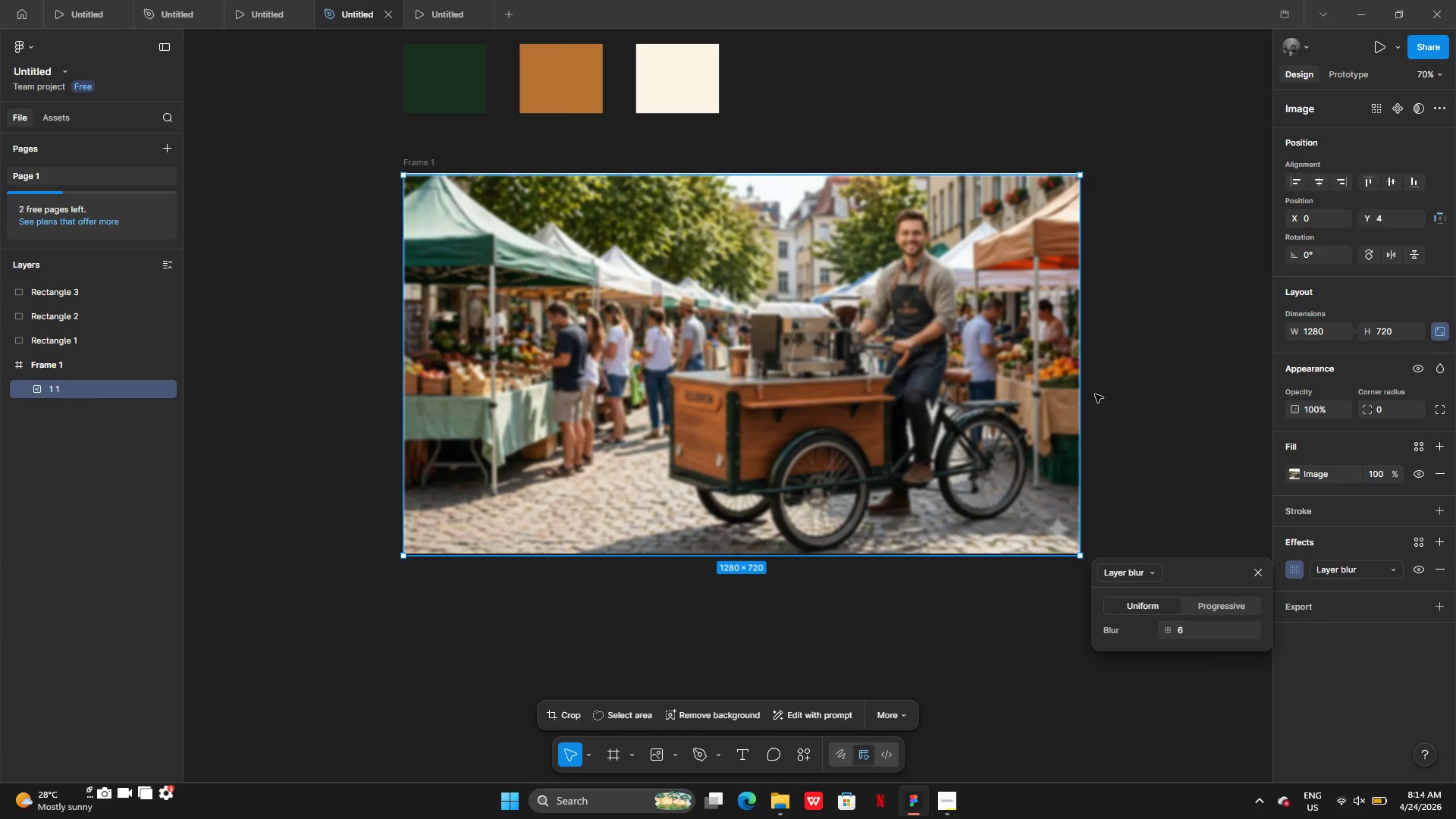 
left_click([1128, 402])
 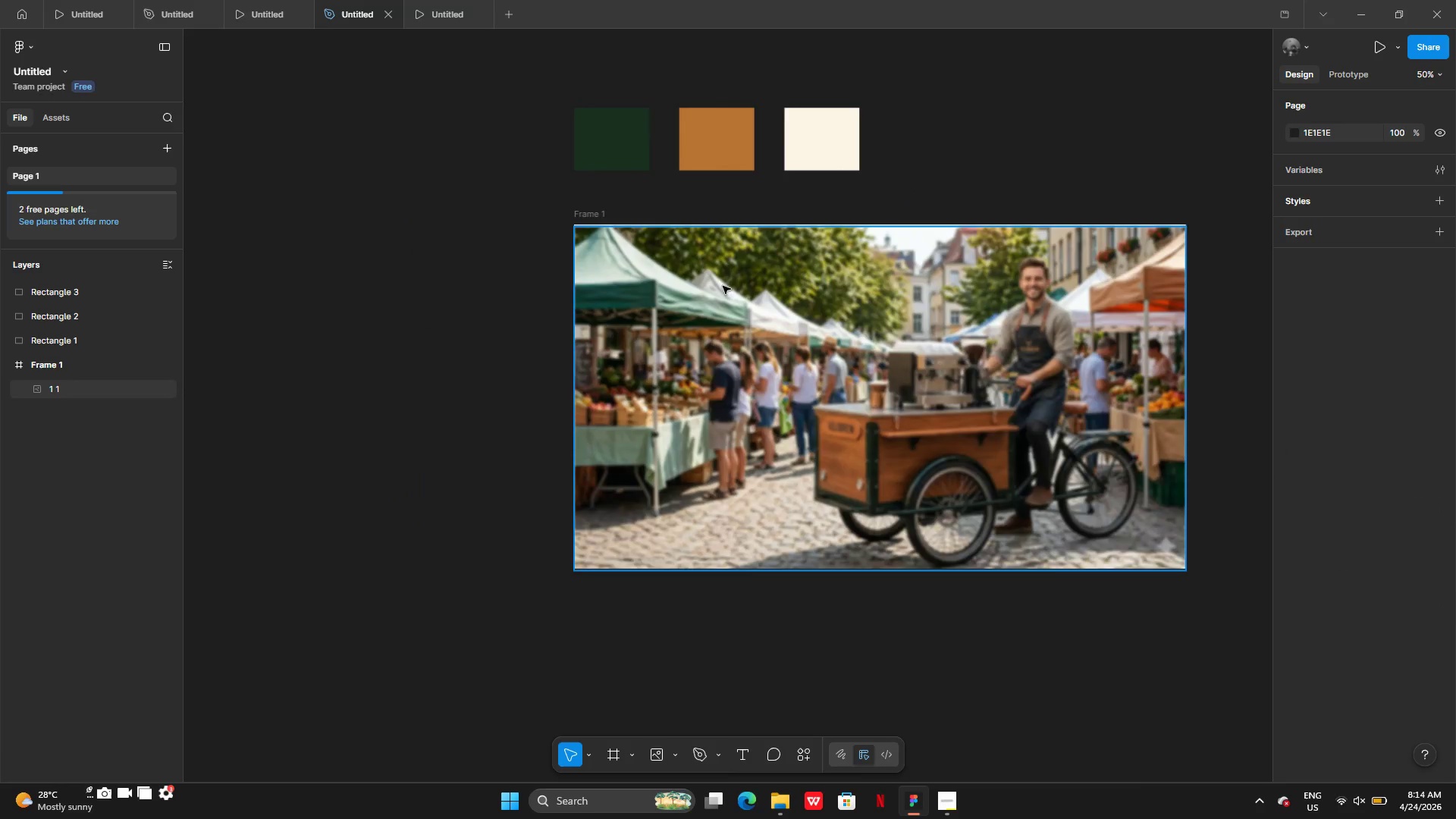 
left_click([670, 312])
 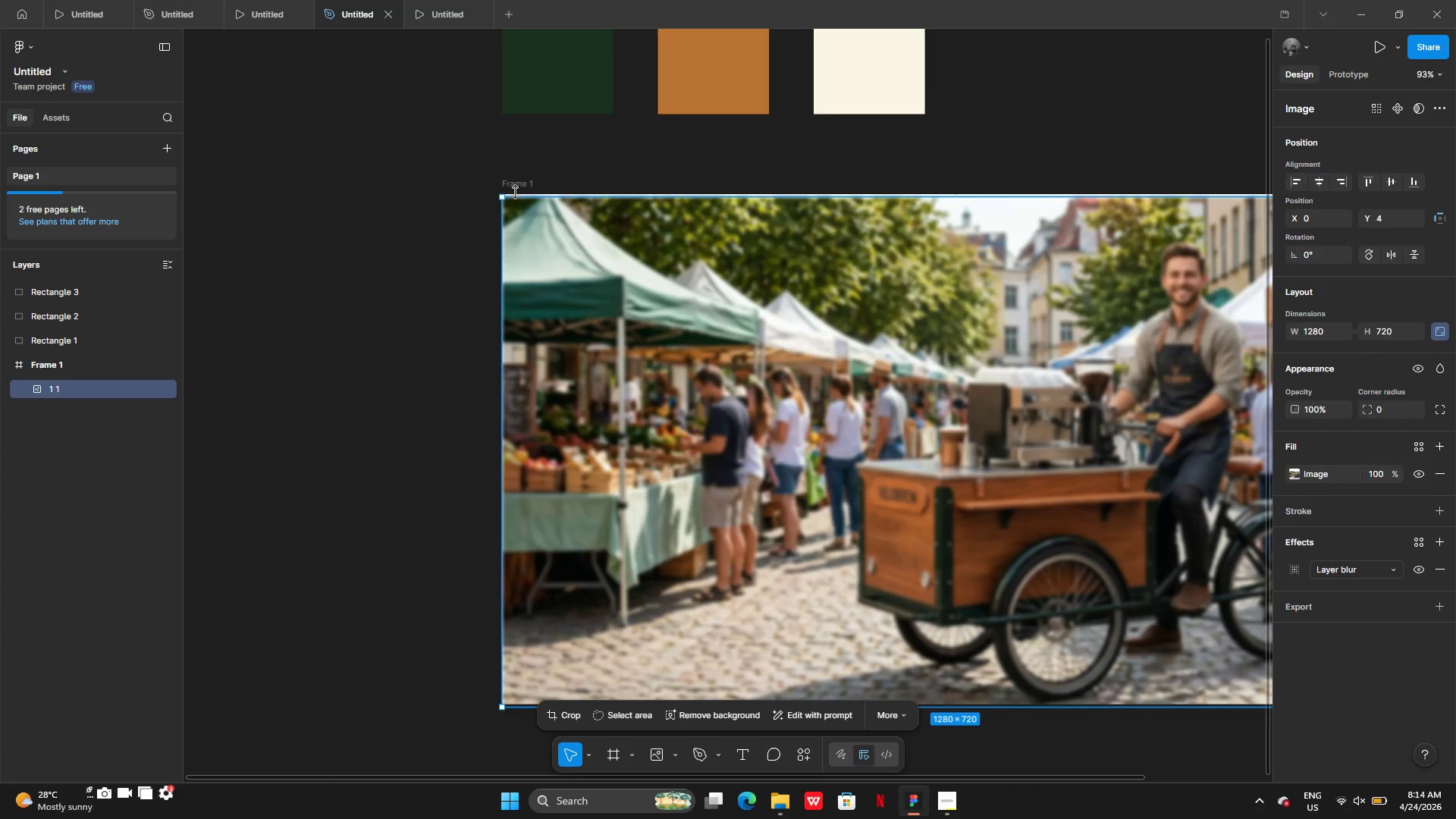 
left_click_drag(start_coordinate=[516, 192], to_coordinate=[519, 191])
 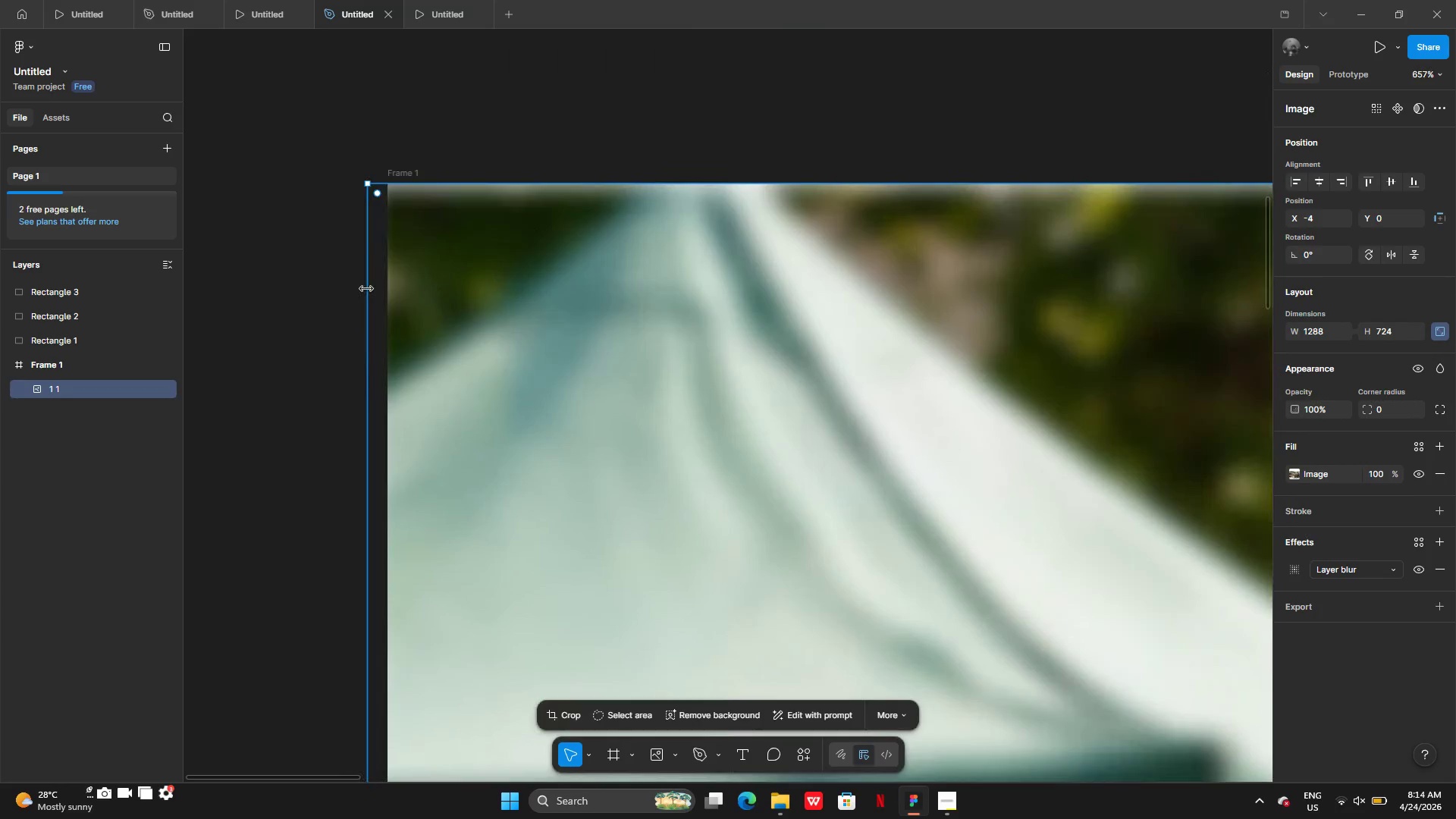 
left_click_drag(start_coordinate=[366, 287], to_coordinate=[390, 275])
 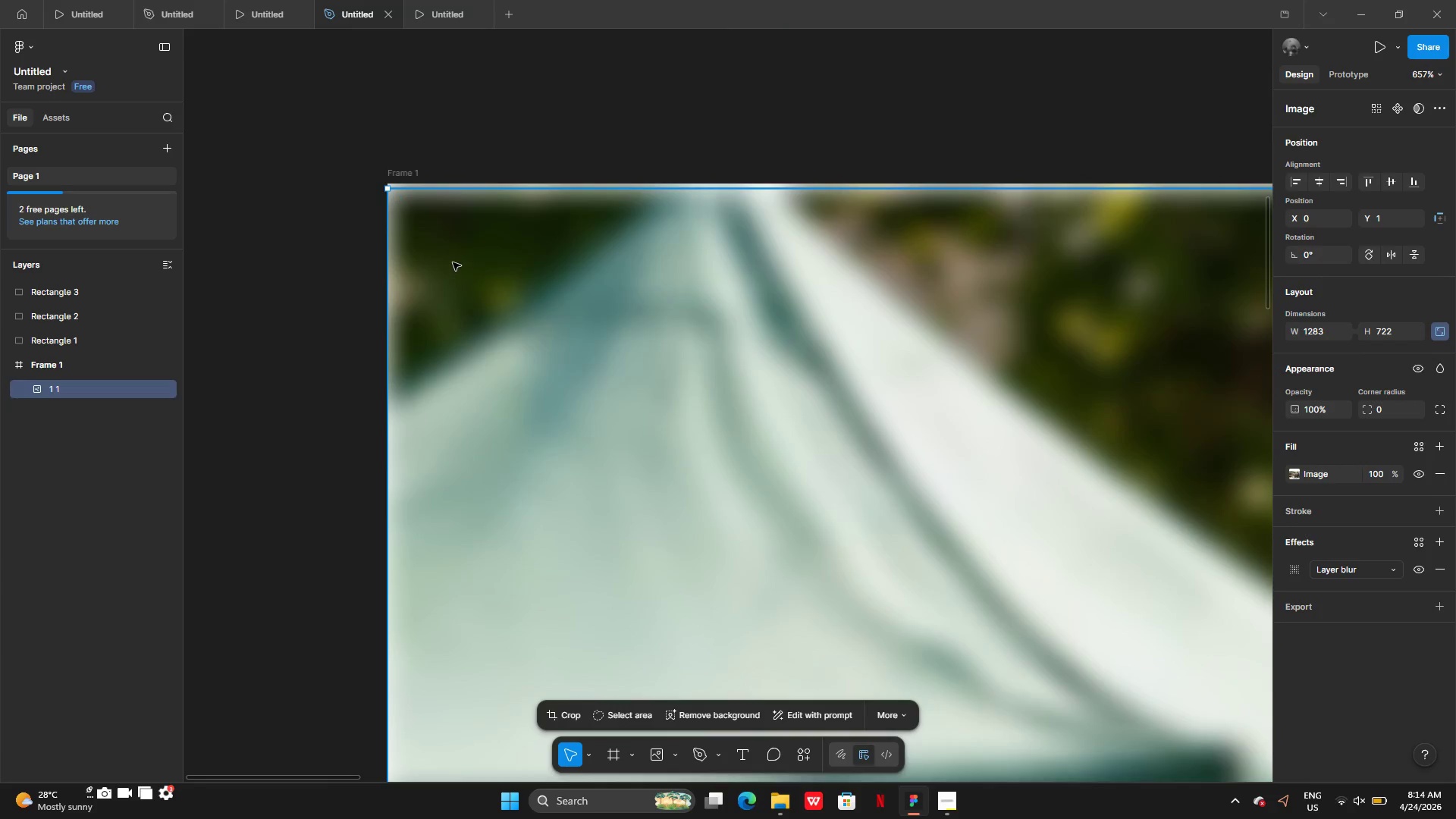 
left_click_drag(start_coordinate=[453, 267], to_coordinate=[452, 263])
 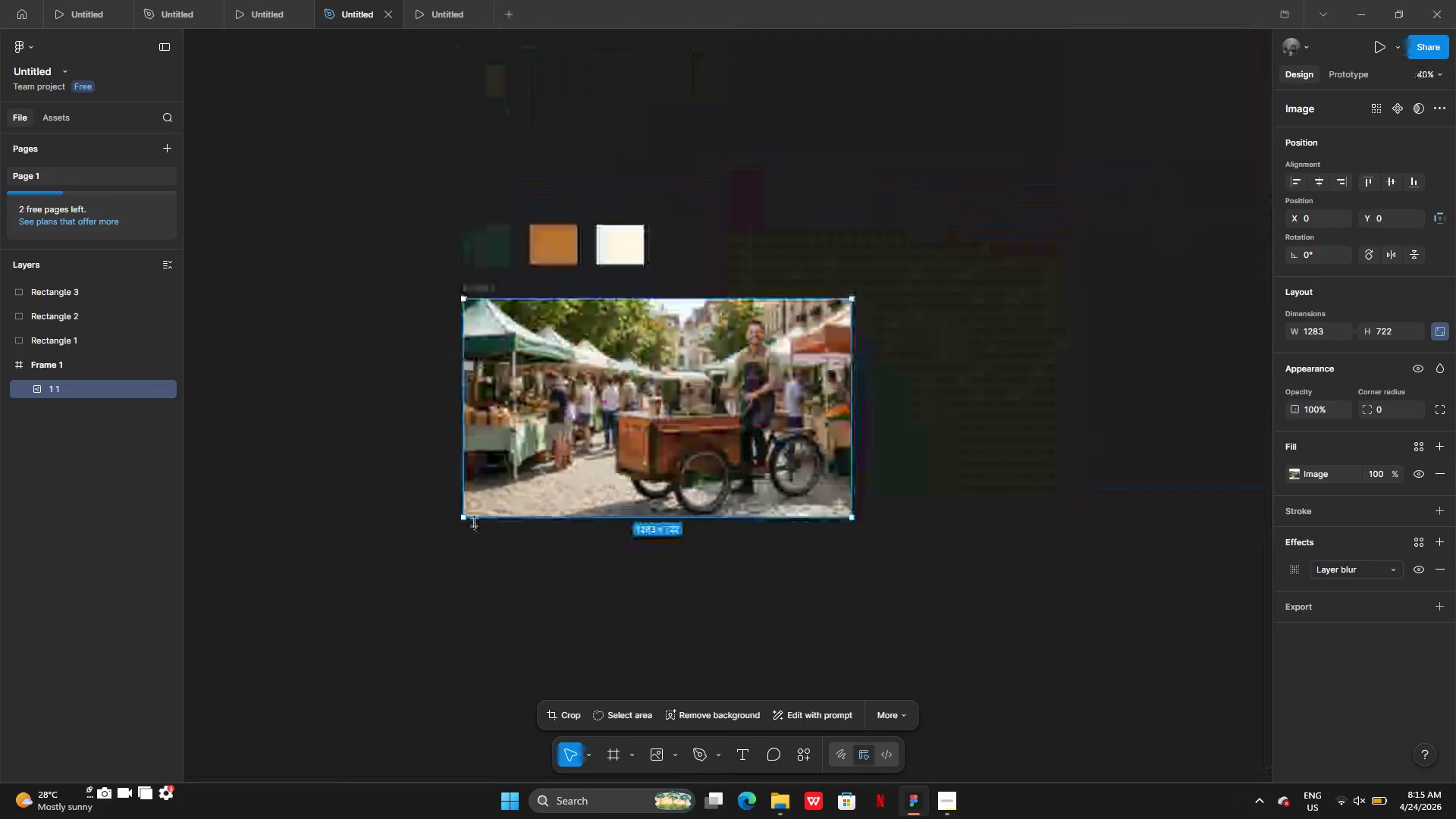 
wait(8.53)
 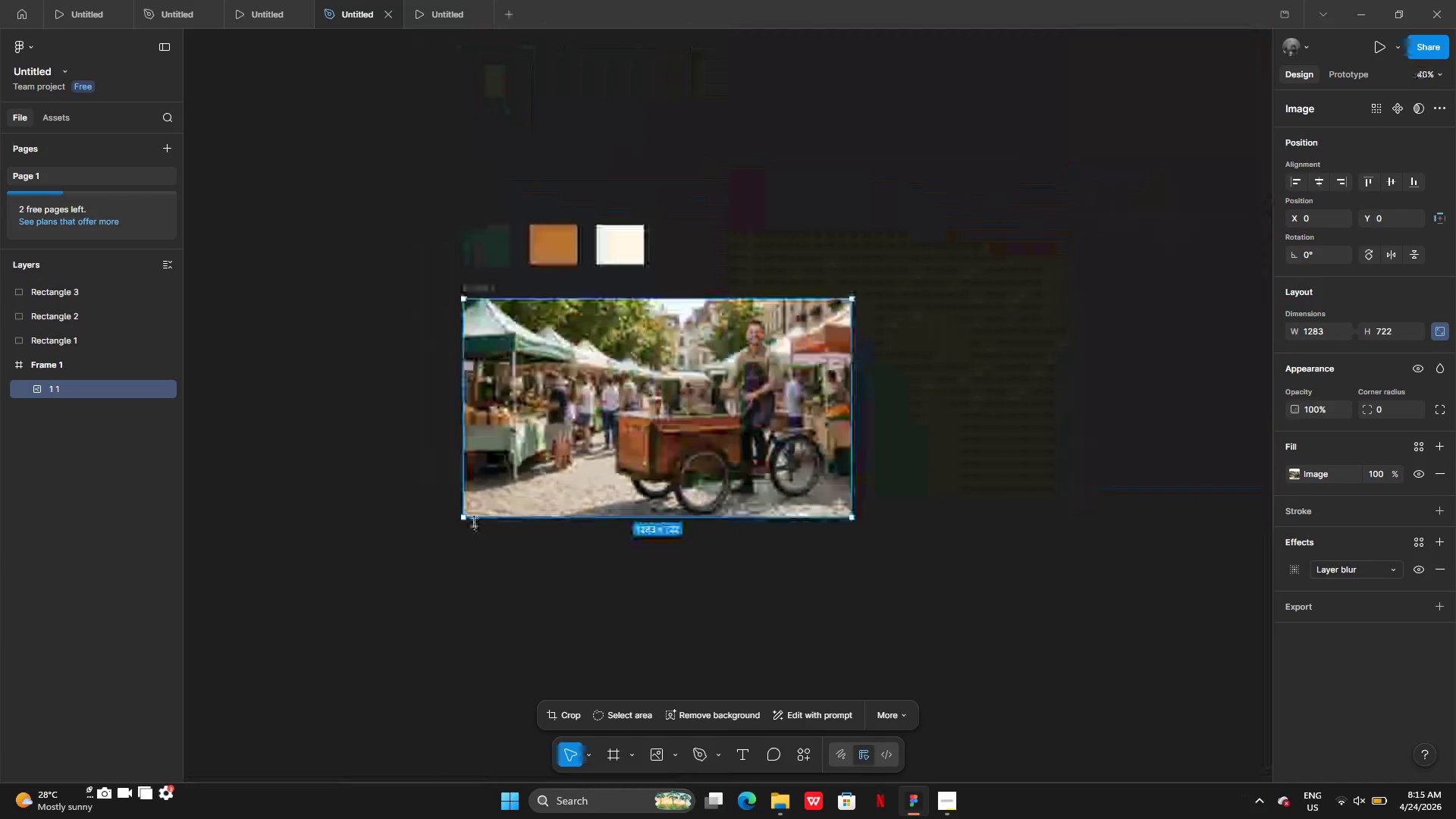 
left_click([932, 450])
 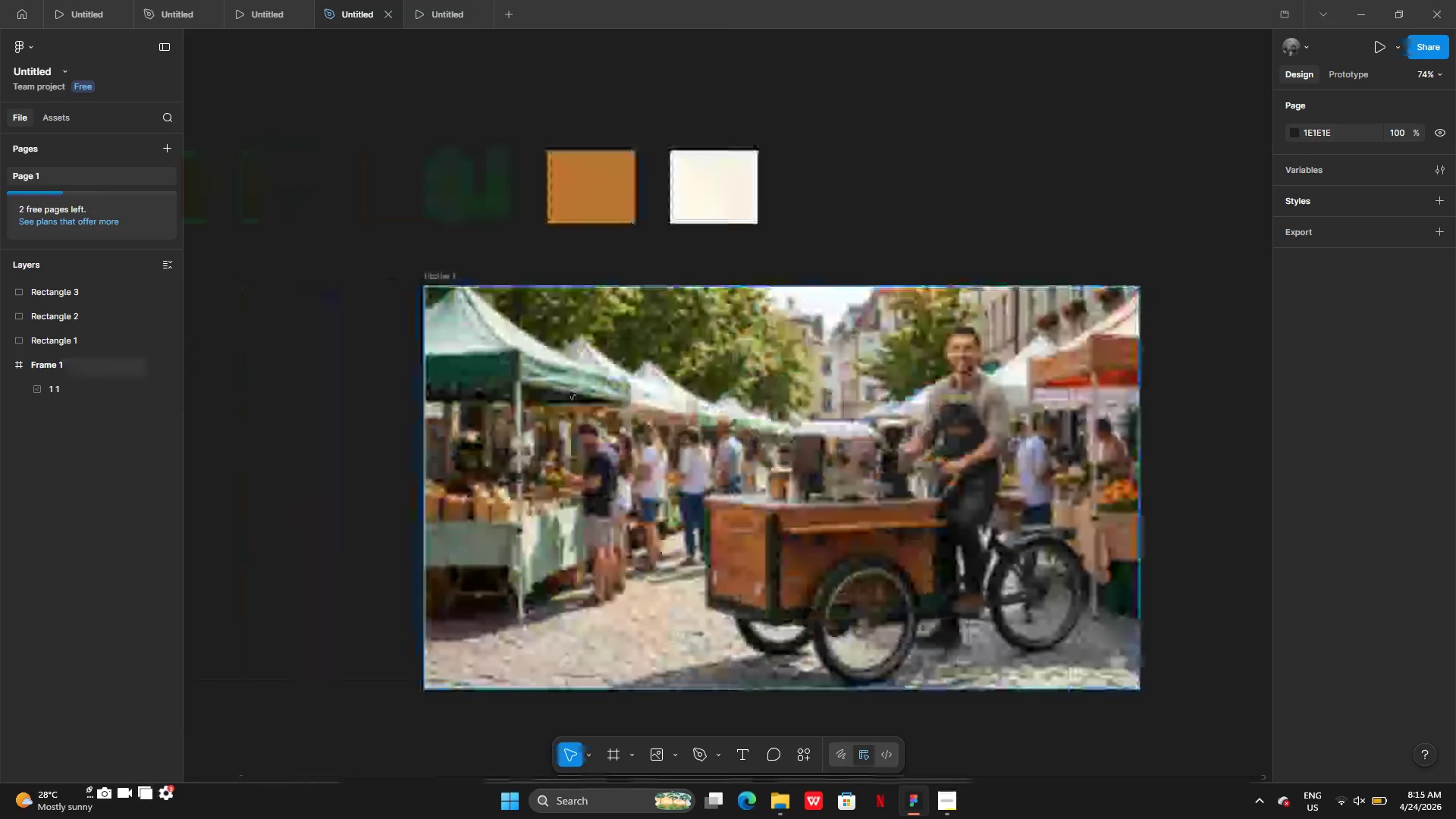 
left_click([576, 371])
 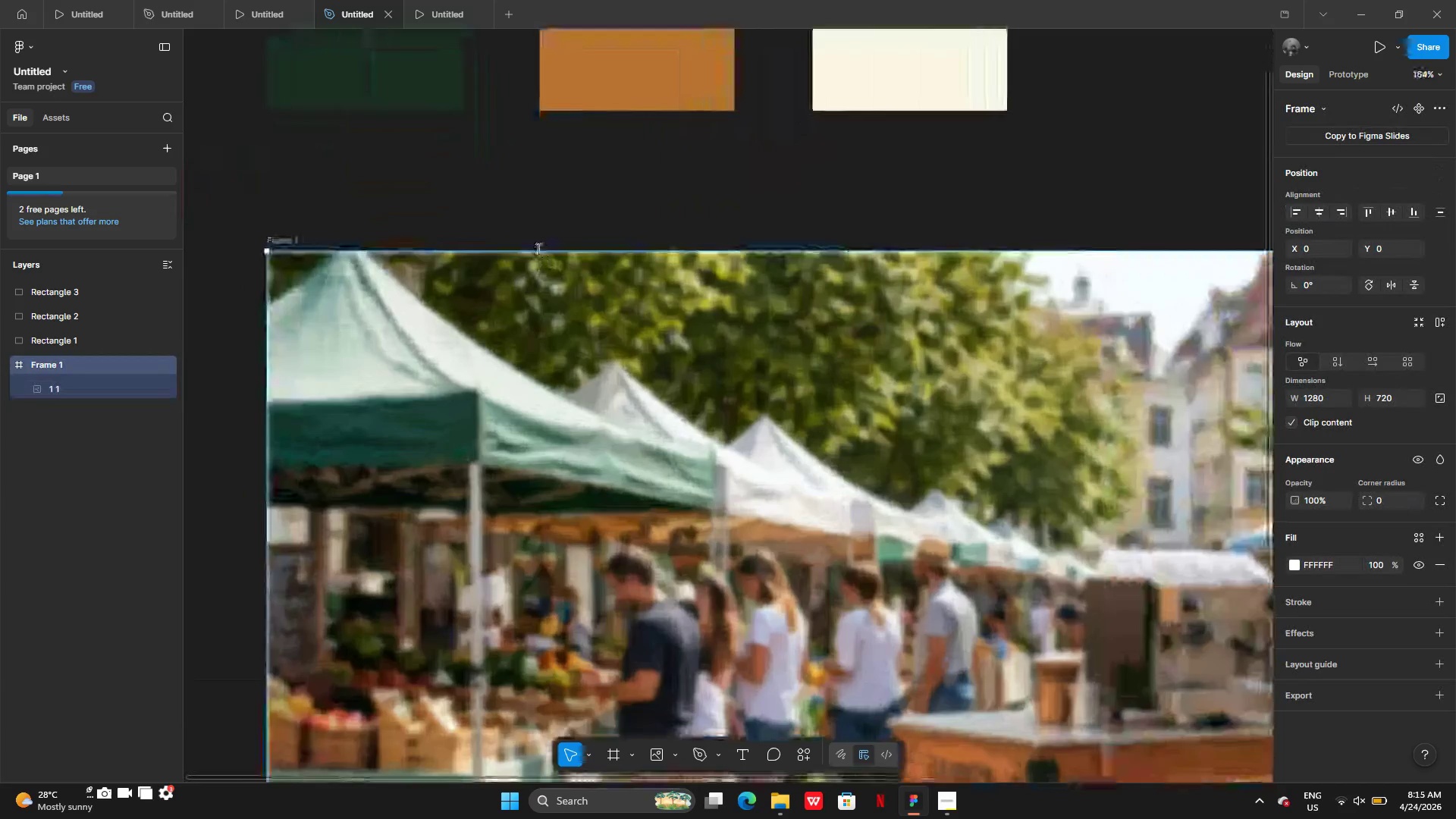 
left_click_drag(start_coordinate=[539, 249], to_coordinate=[538, 241])
 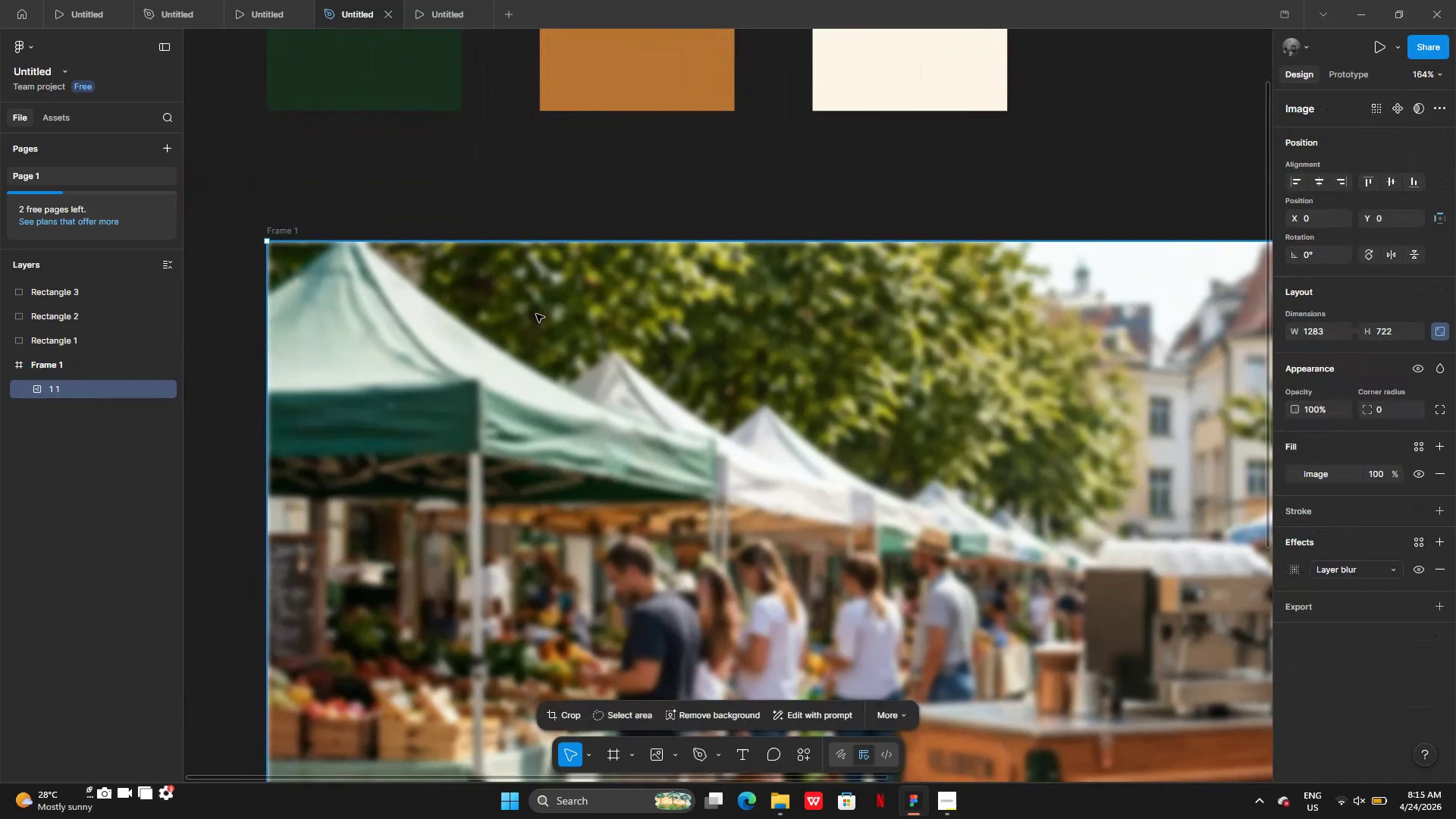 
double_click([536, 314])
 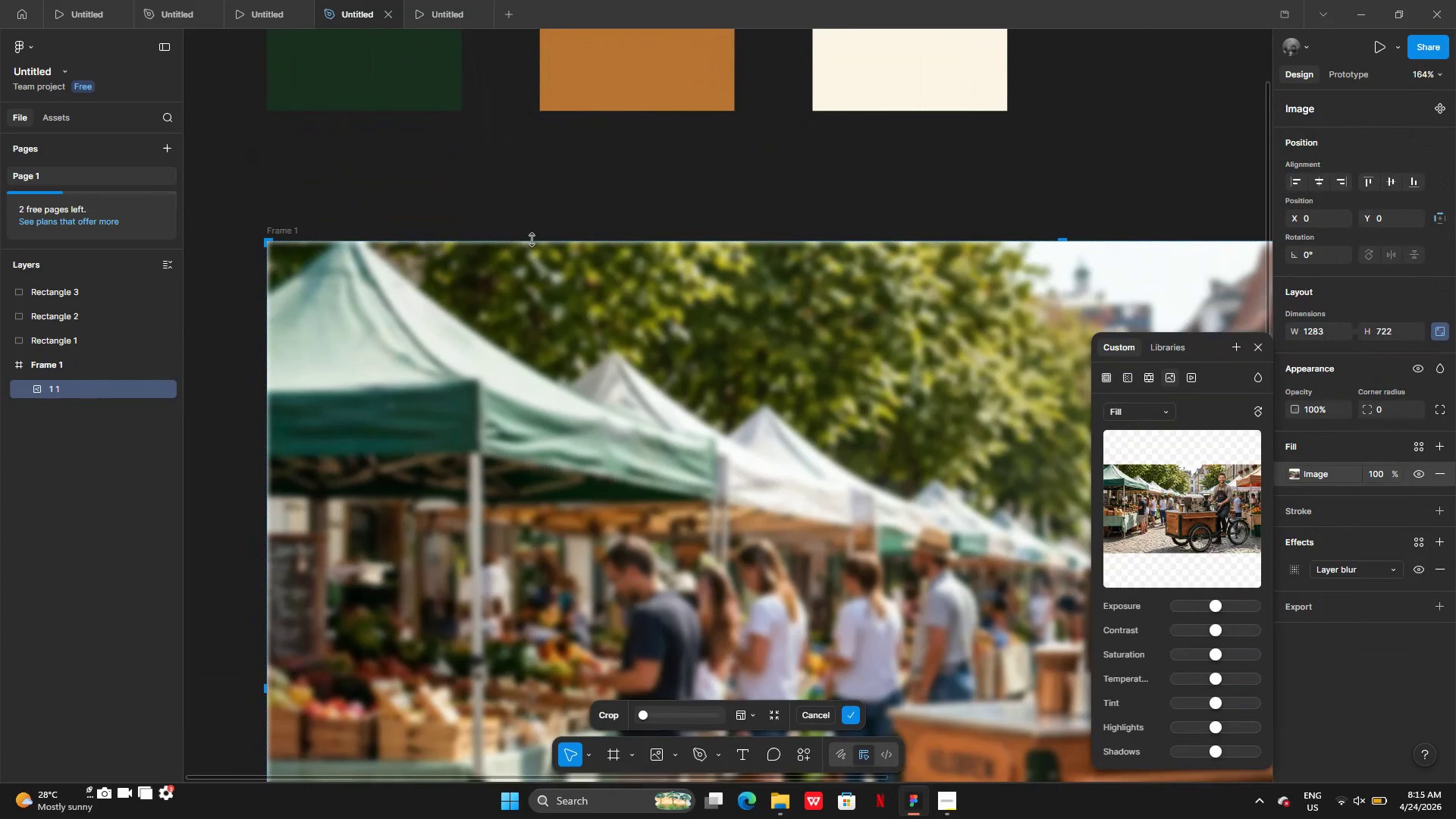 
left_click_drag(start_coordinate=[532, 240], to_coordinate=[535, 234])
 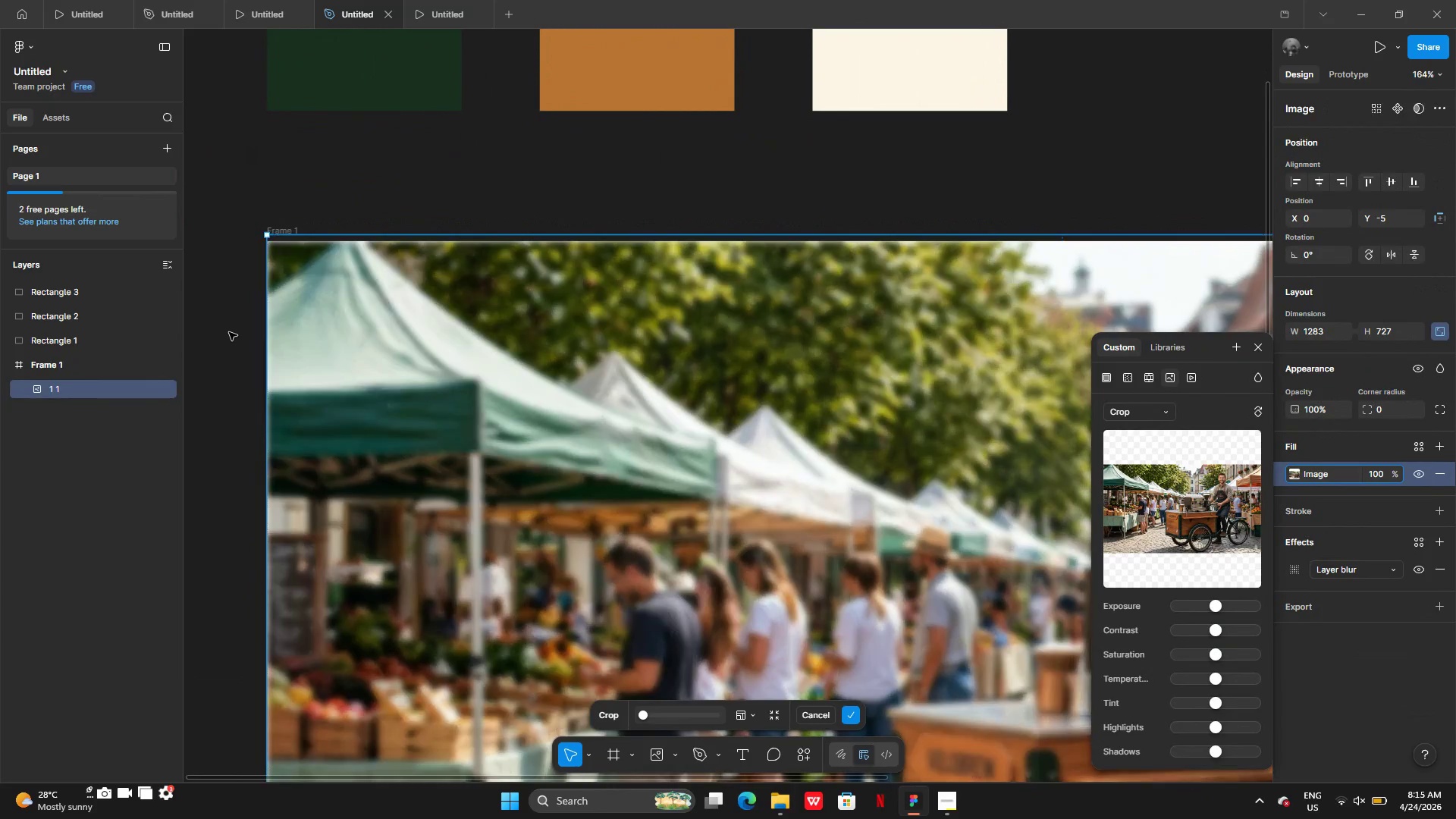 
double_click([229, 332])
 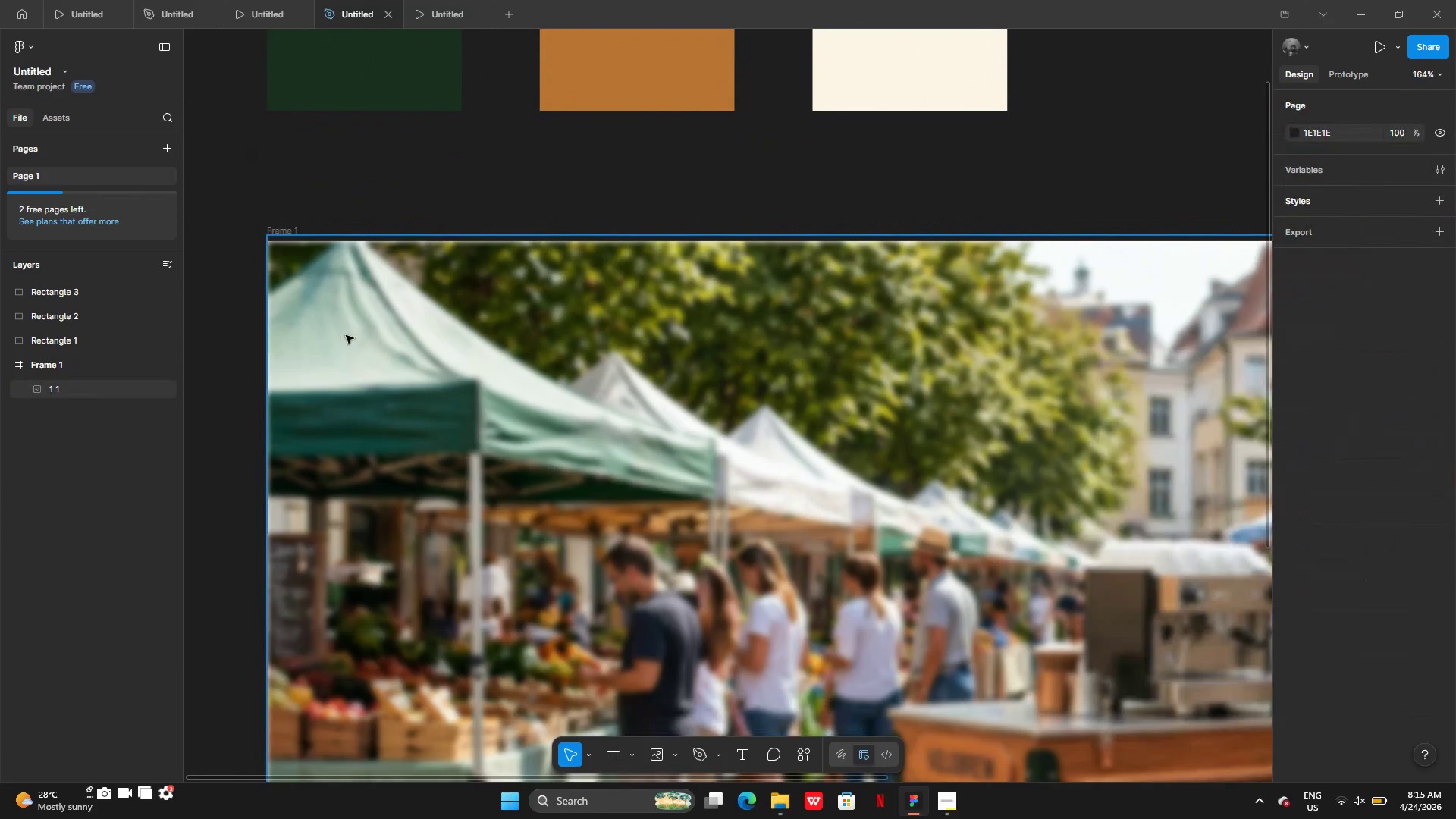 
left_click([346, 335])
 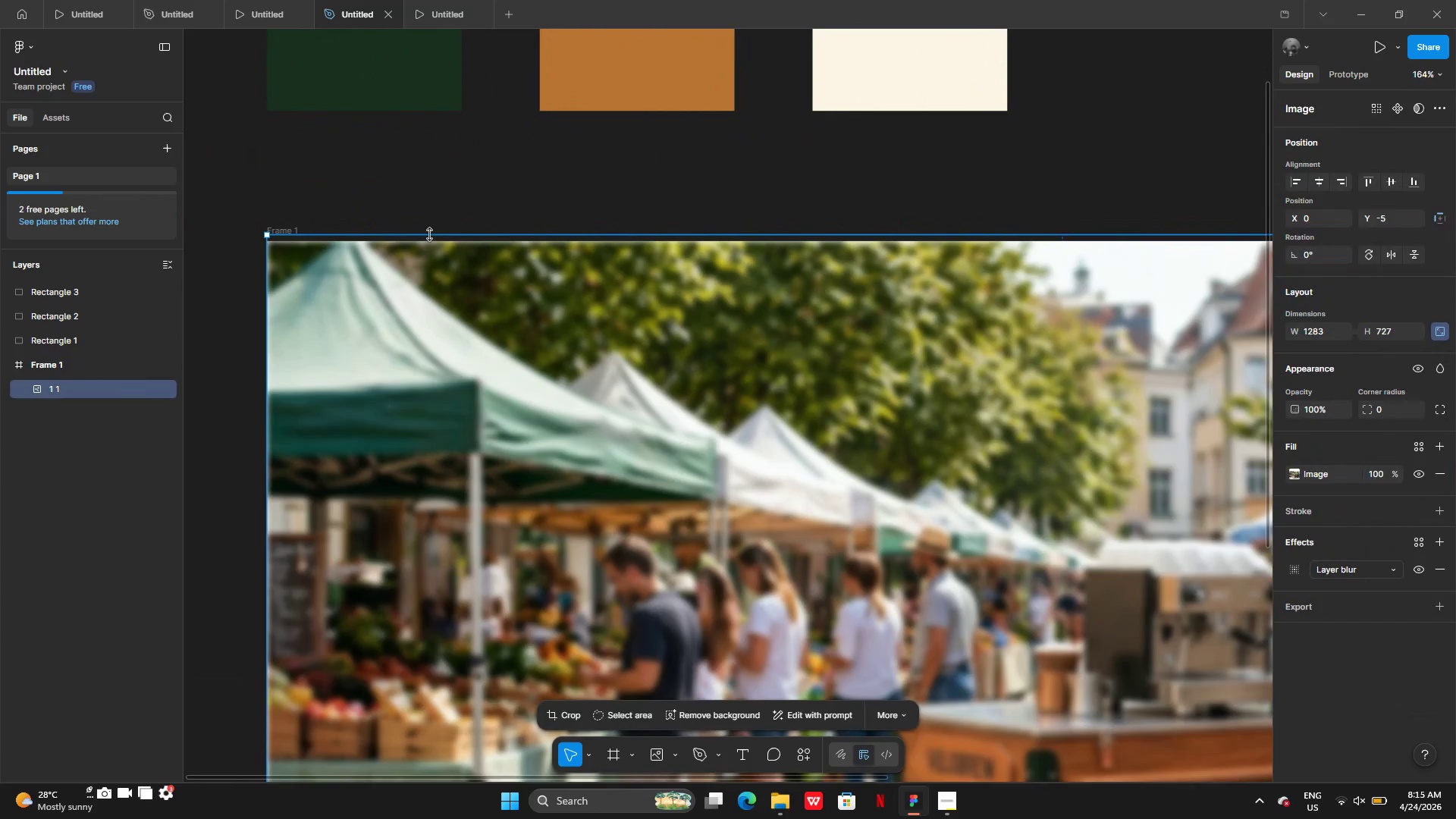 
left_click_drag(start_coordinate=[430, 234], to_coordinate=[431, 226])
 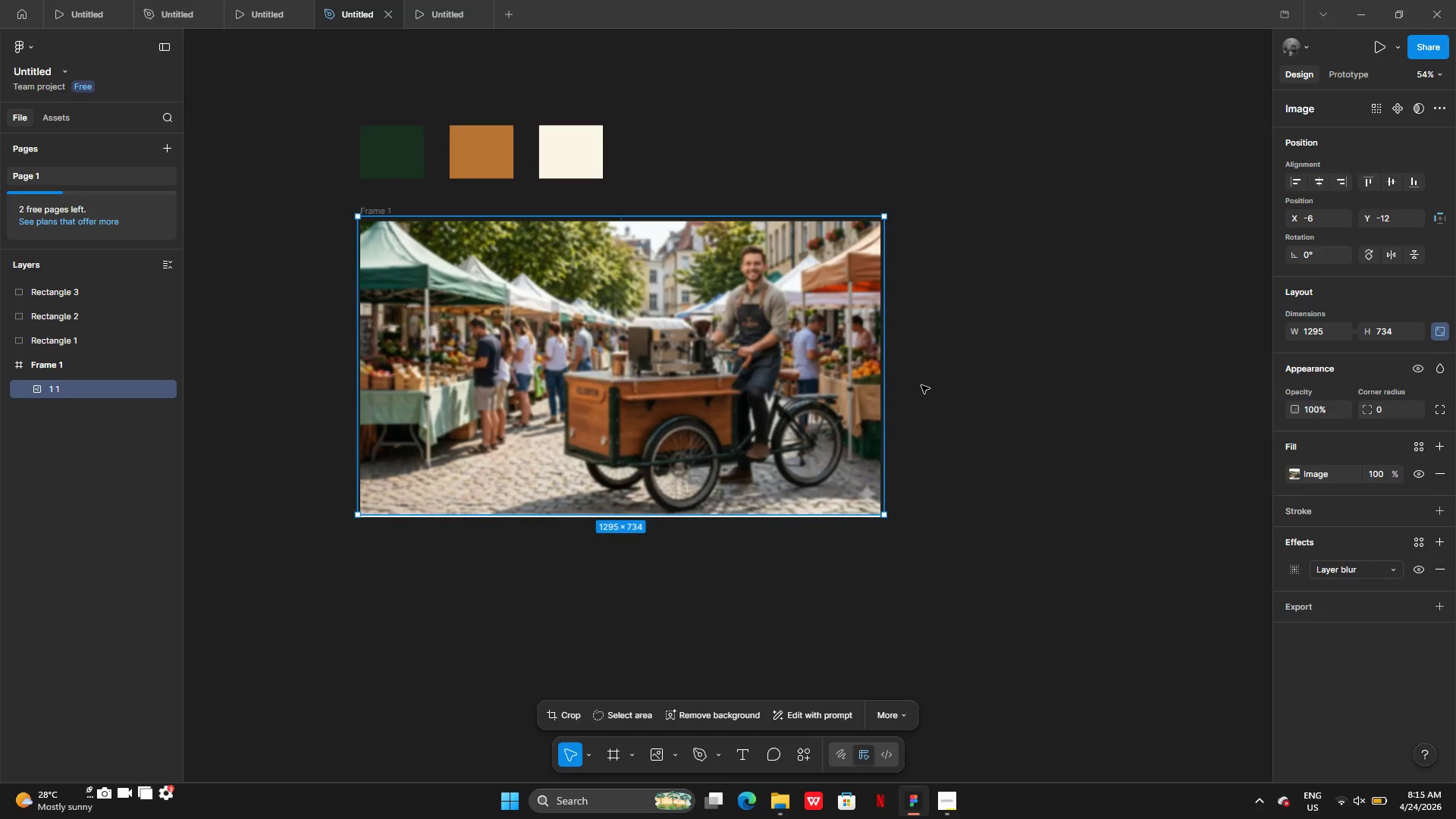 
double_click([921, 385])
 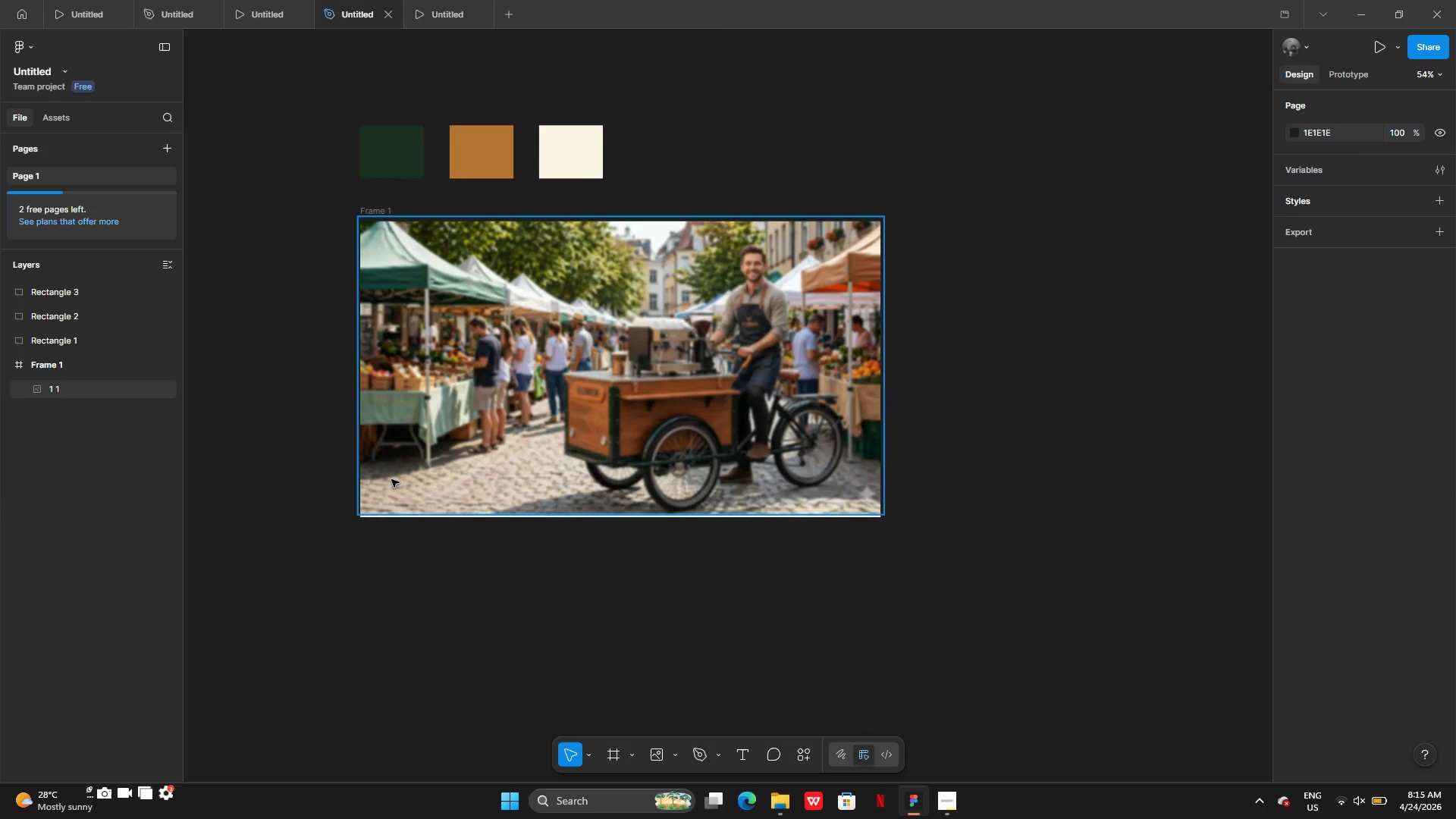 
left_click([391, 479])
 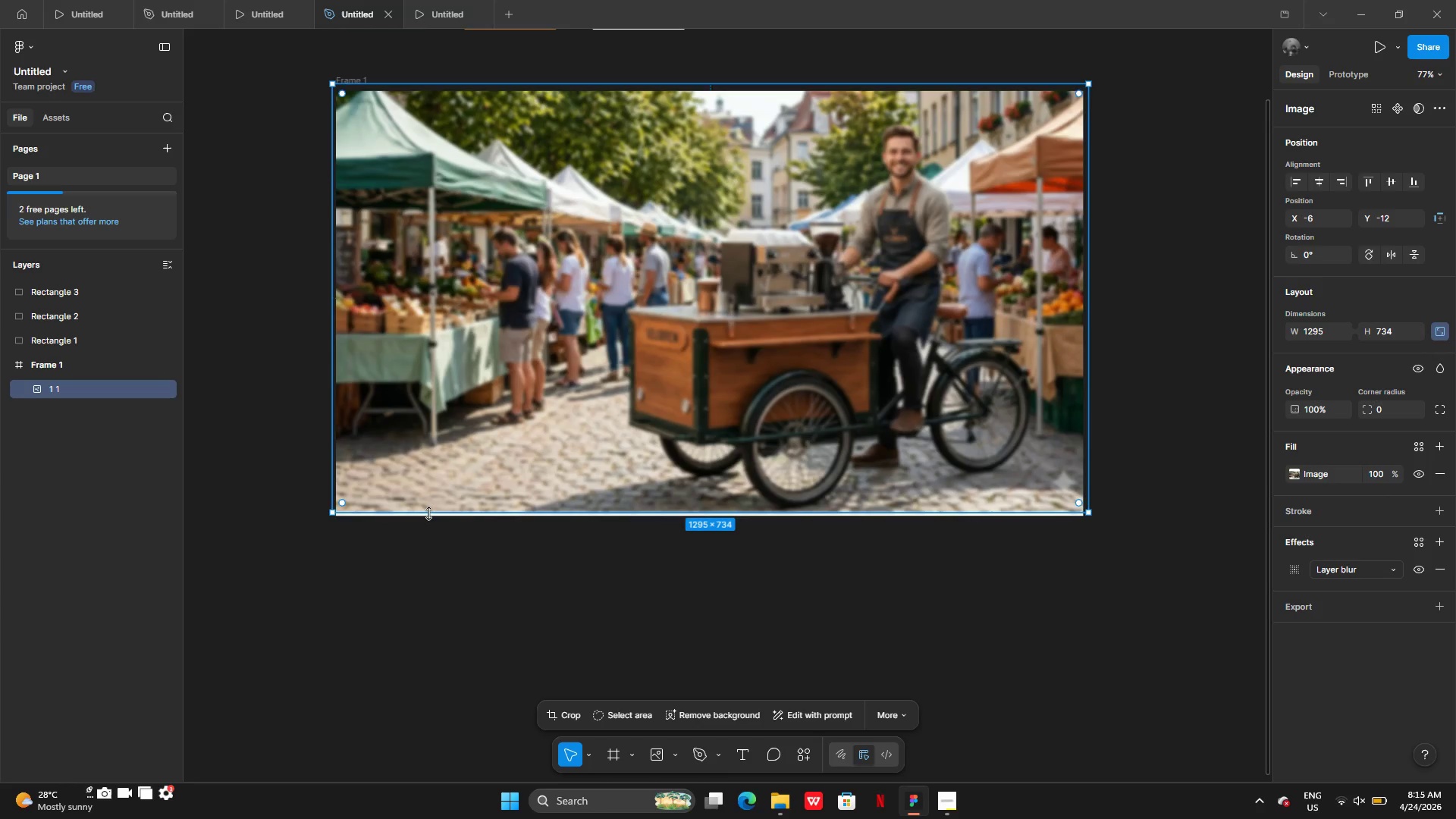 
left_click_drag(start_coordinate=[428, 513], to_coordinate=[431, 519])
 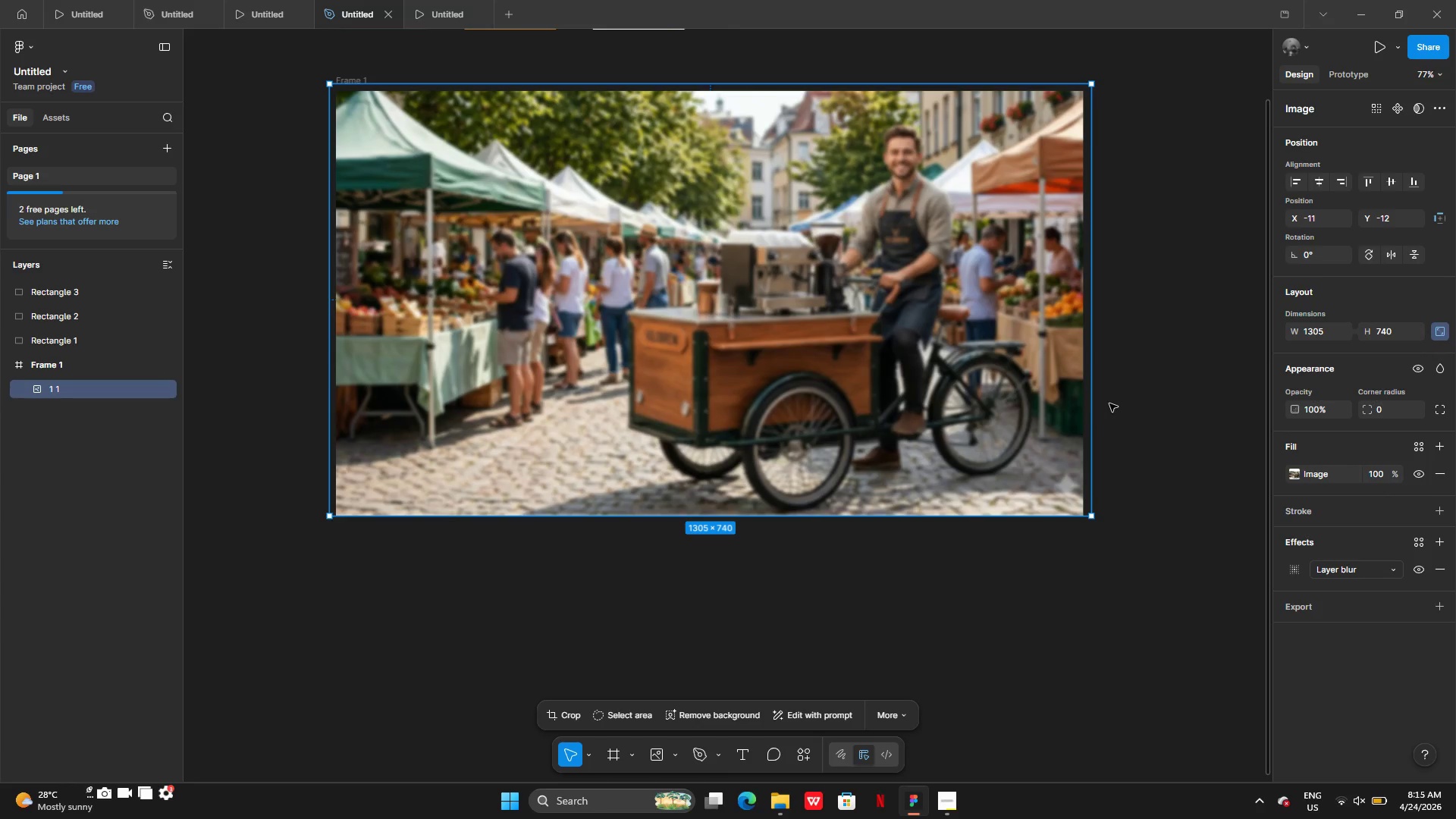 
left_click([1109, 403])